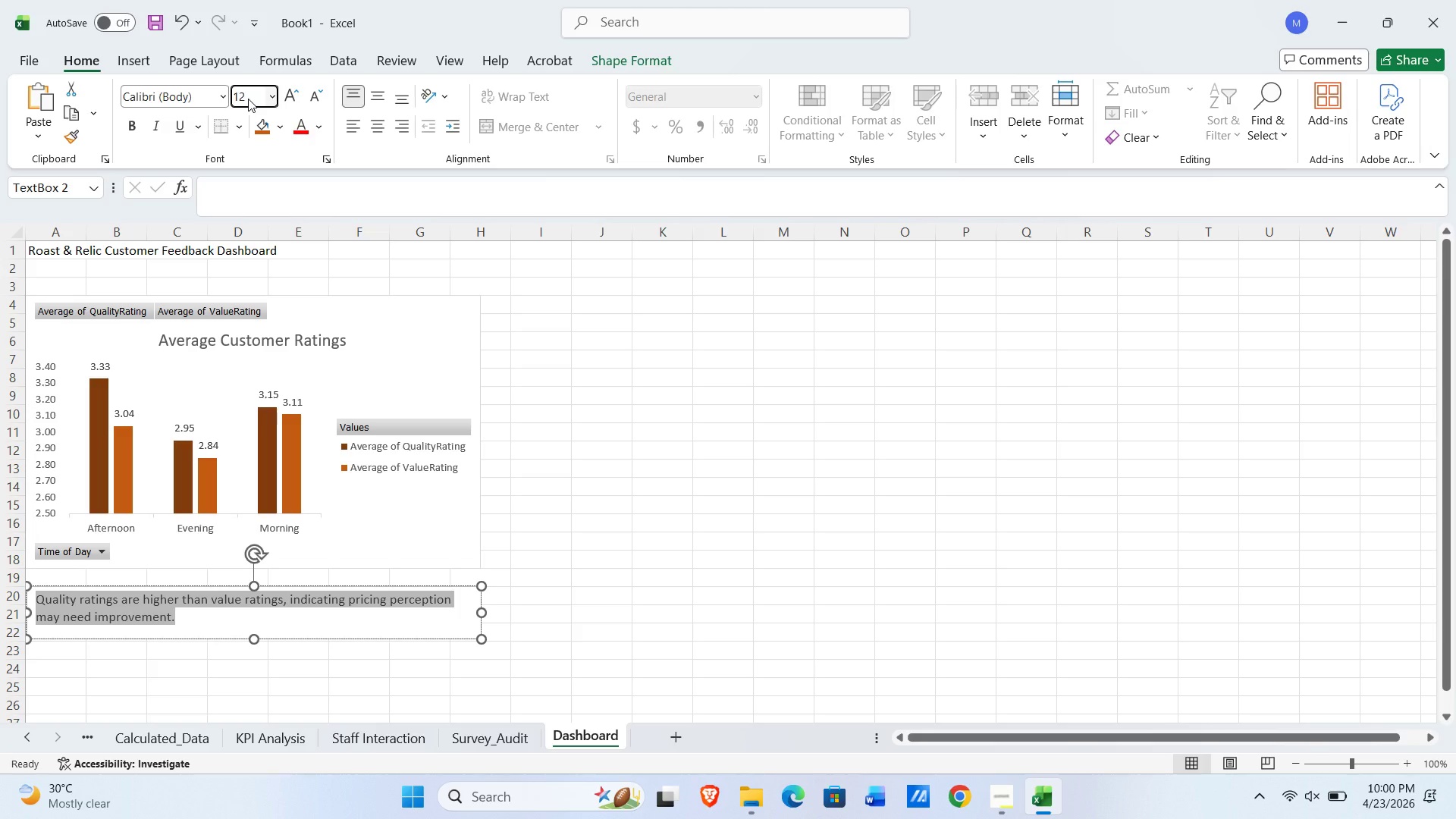 
key(NumpadEnter)
 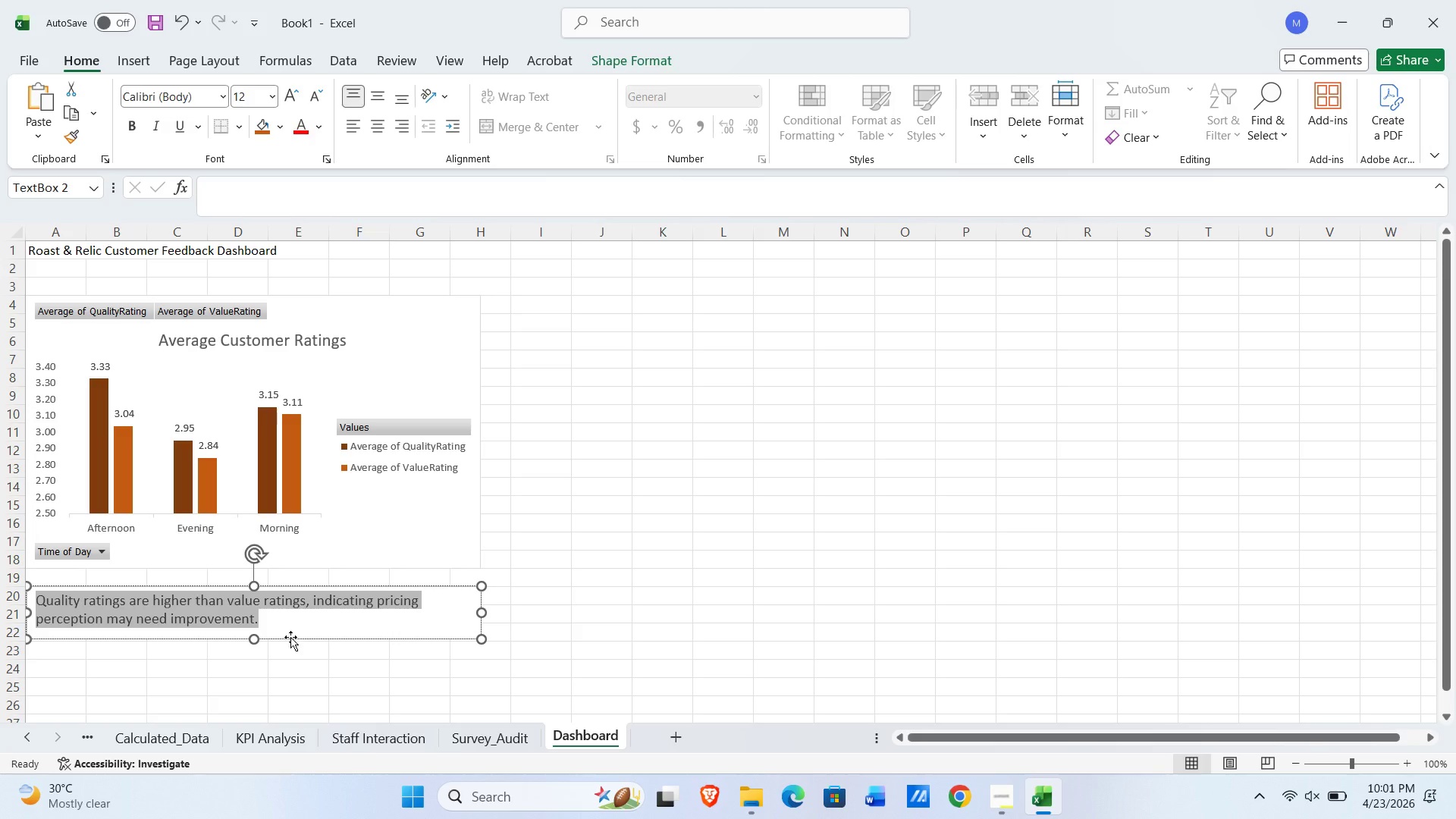 
wait(14.42)
 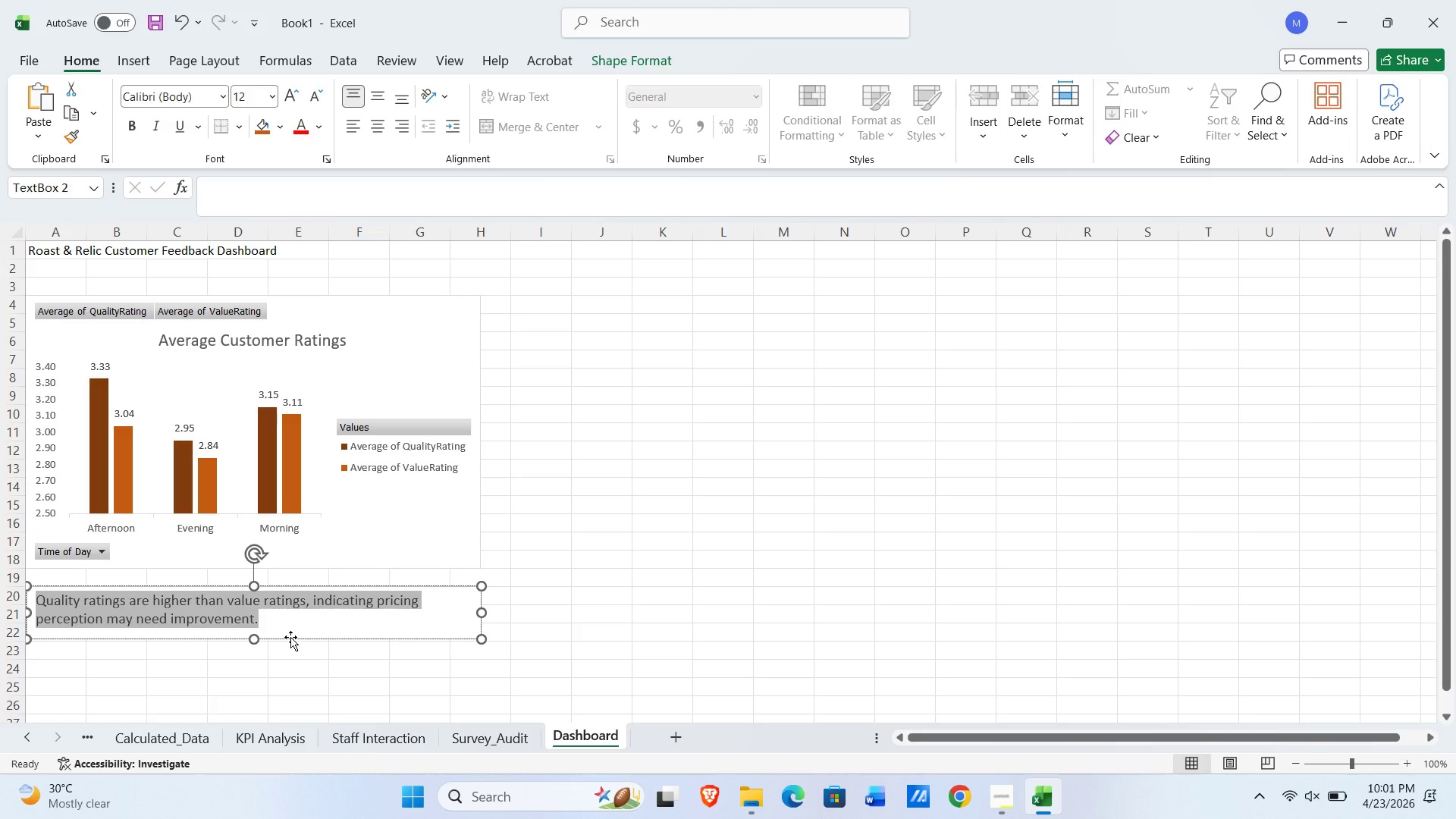 
left_click_drag(start_coordinate=[634, 51], to_coordinate=[579, 108])
 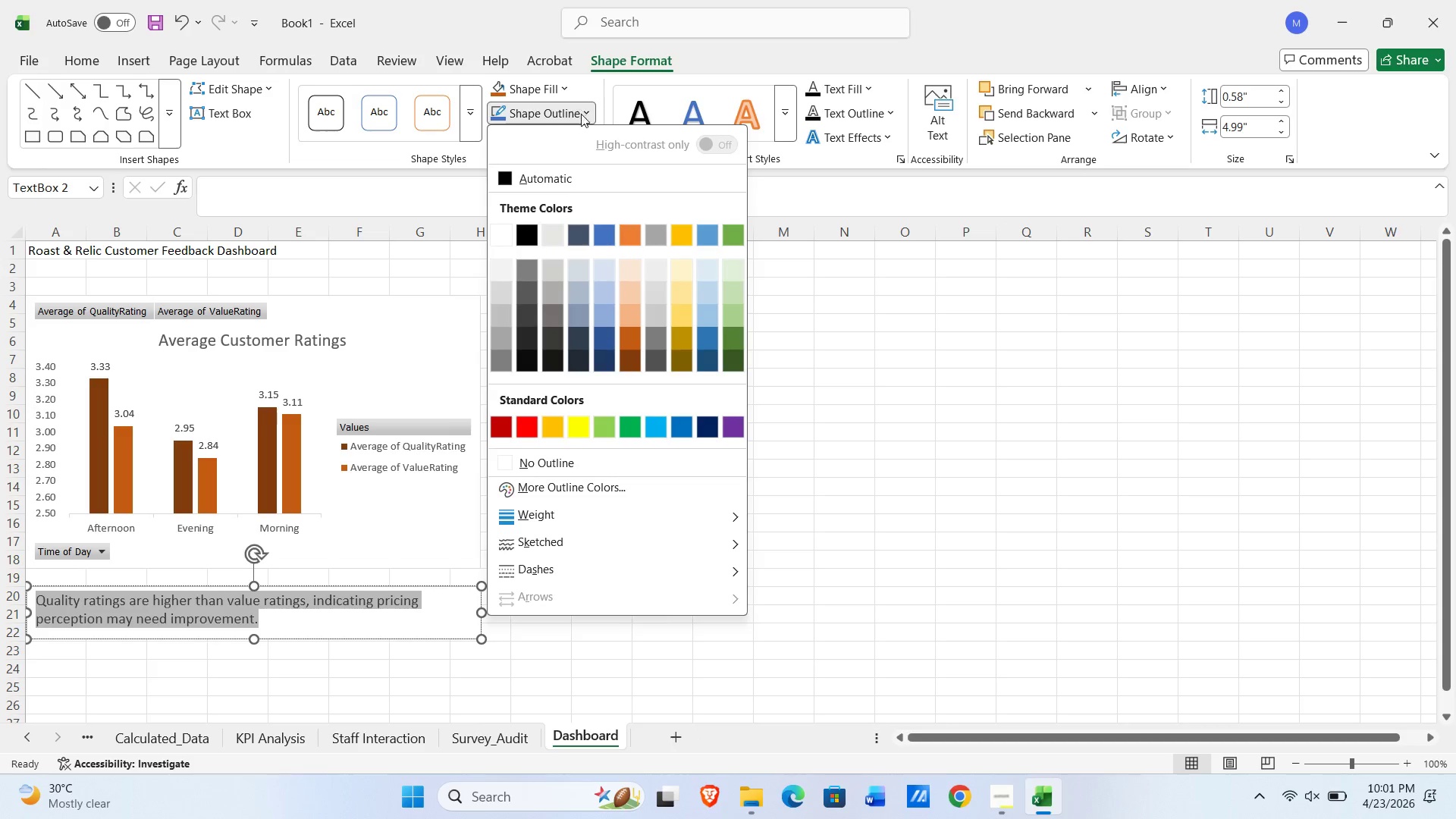 
left_click([579, 108])
 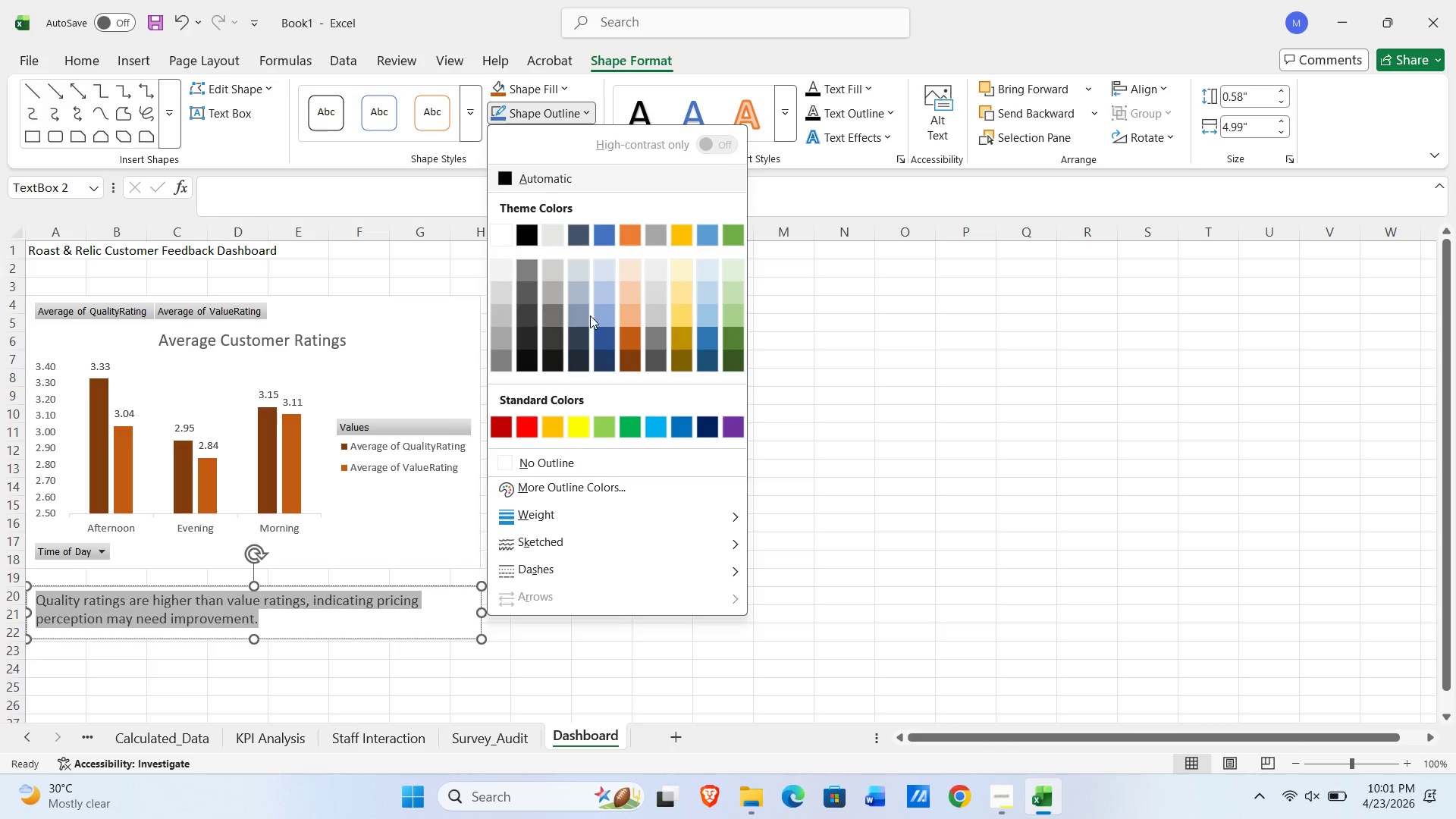 
left_click([571, 456])
 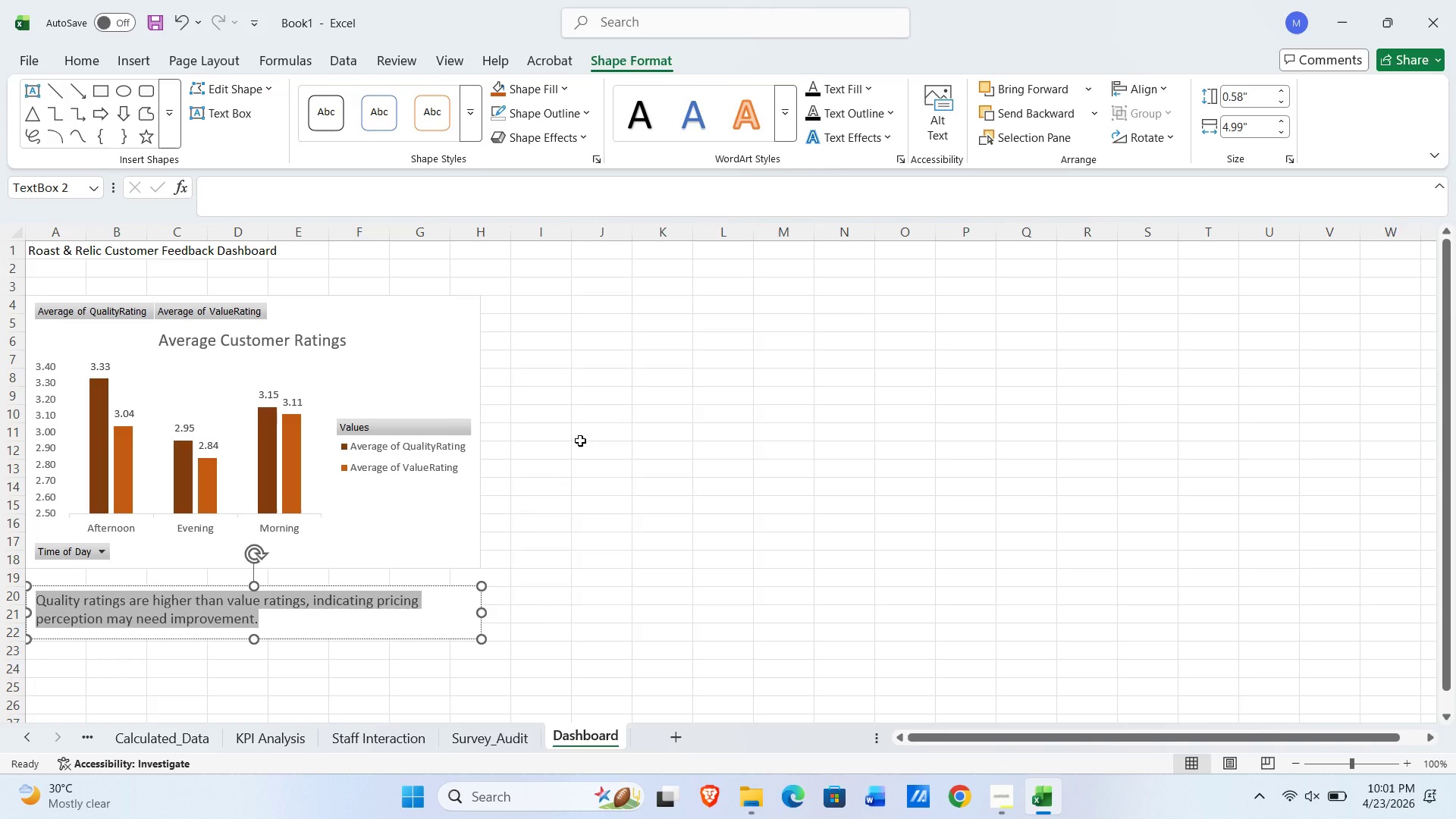 
wait(6.89)
 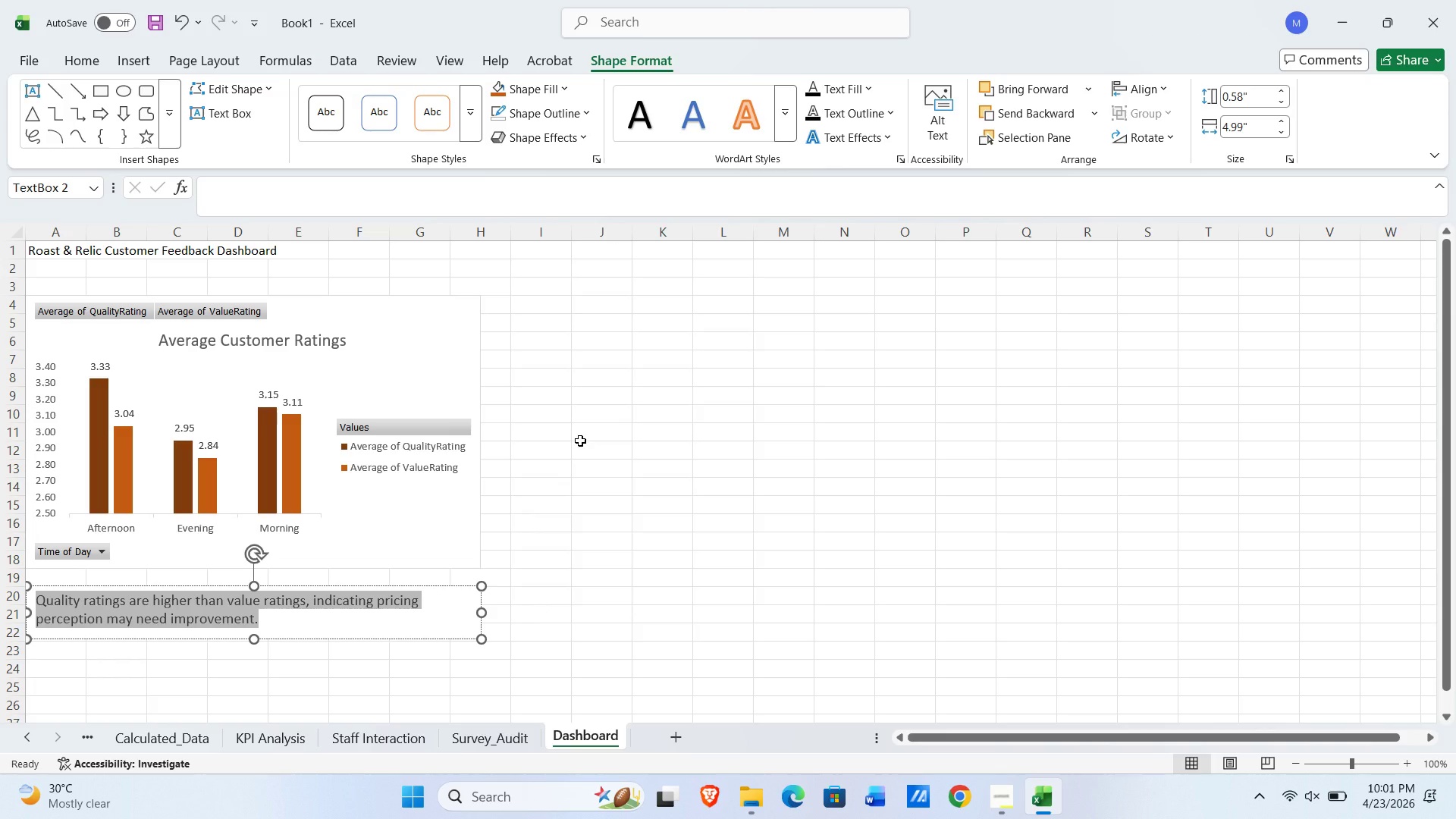 
left_click([551, 96])
 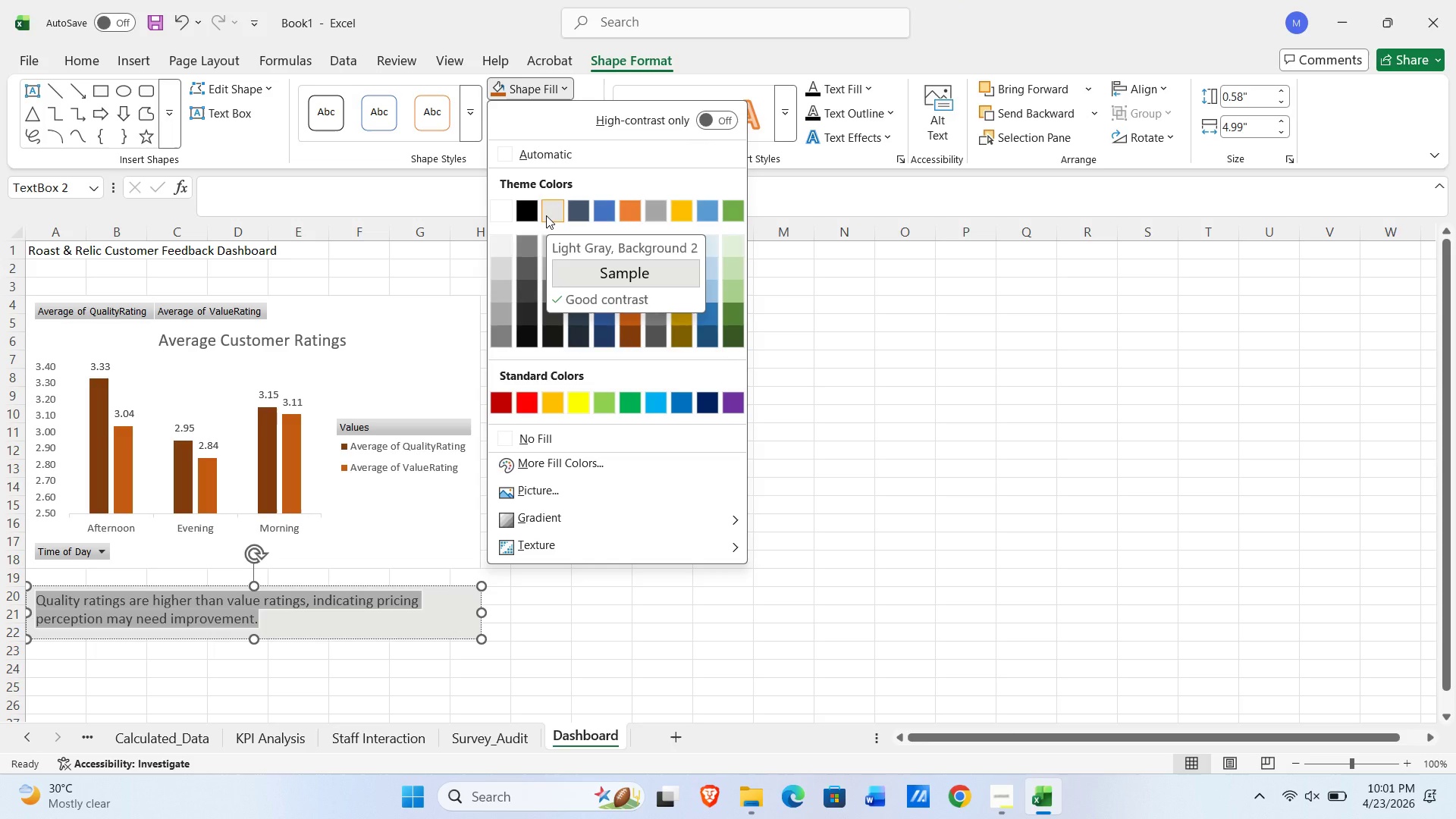 
wait(7.02)
 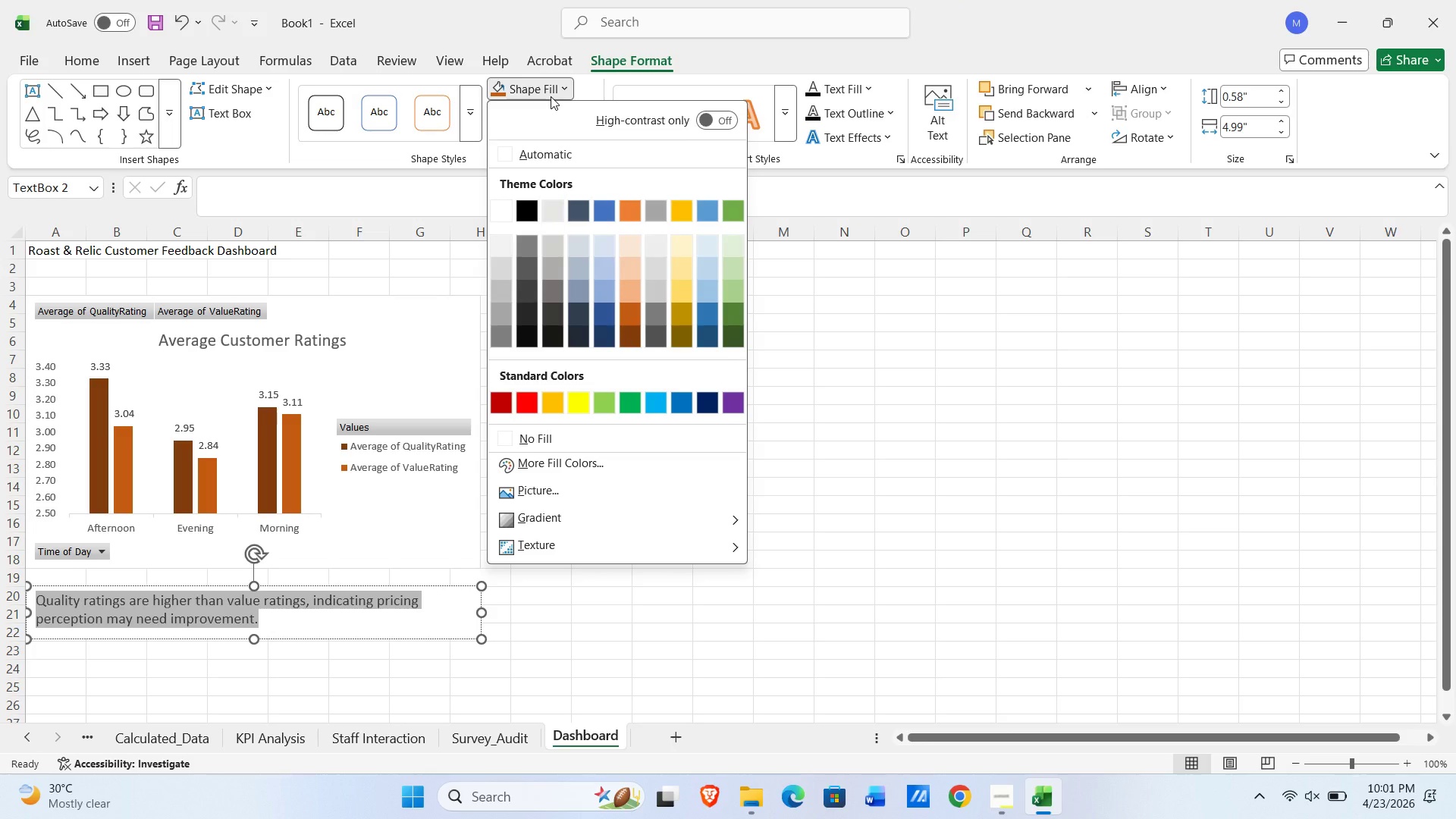 
left_click([546, 215])
 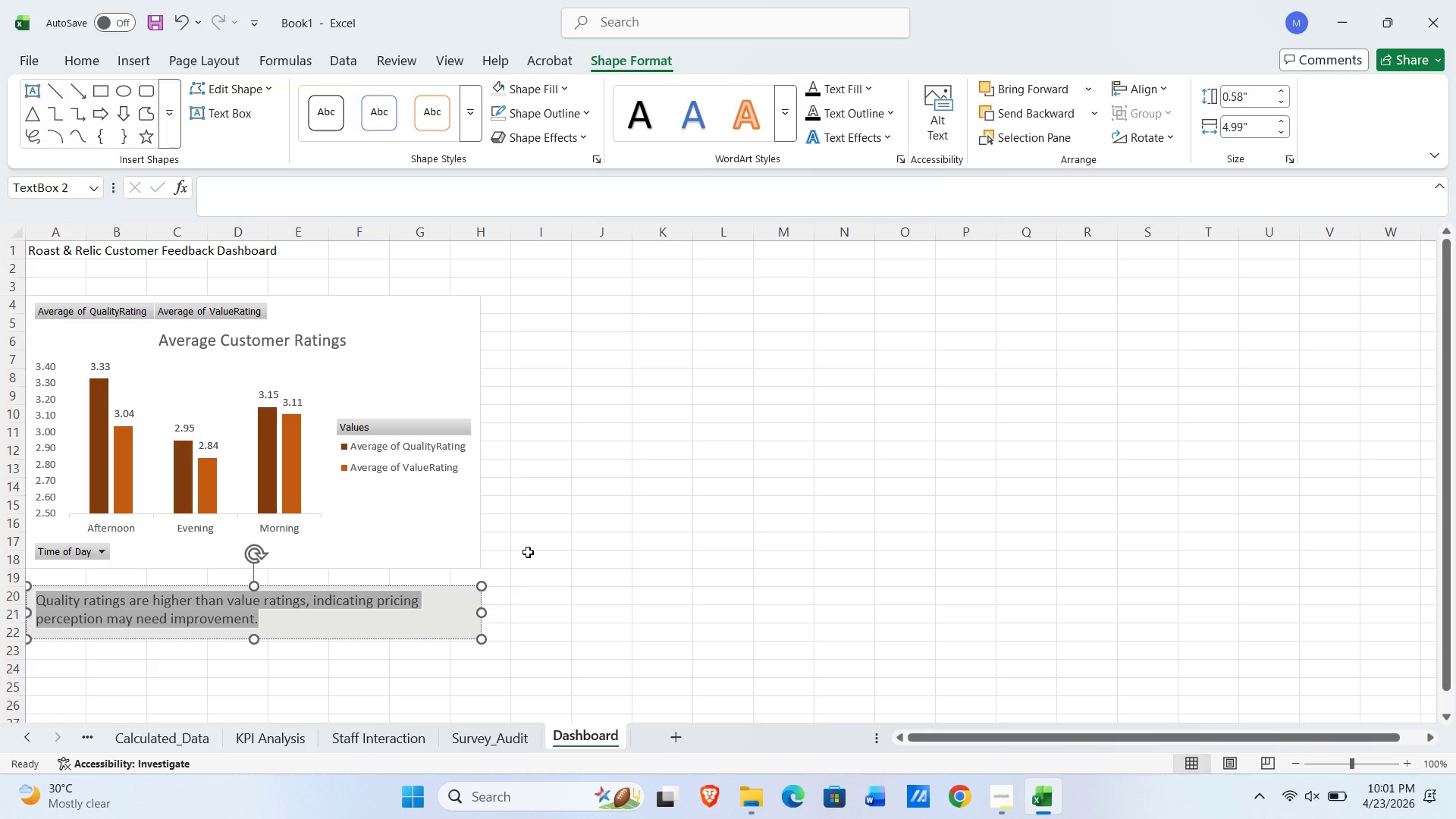 
left_click([559, 541])
 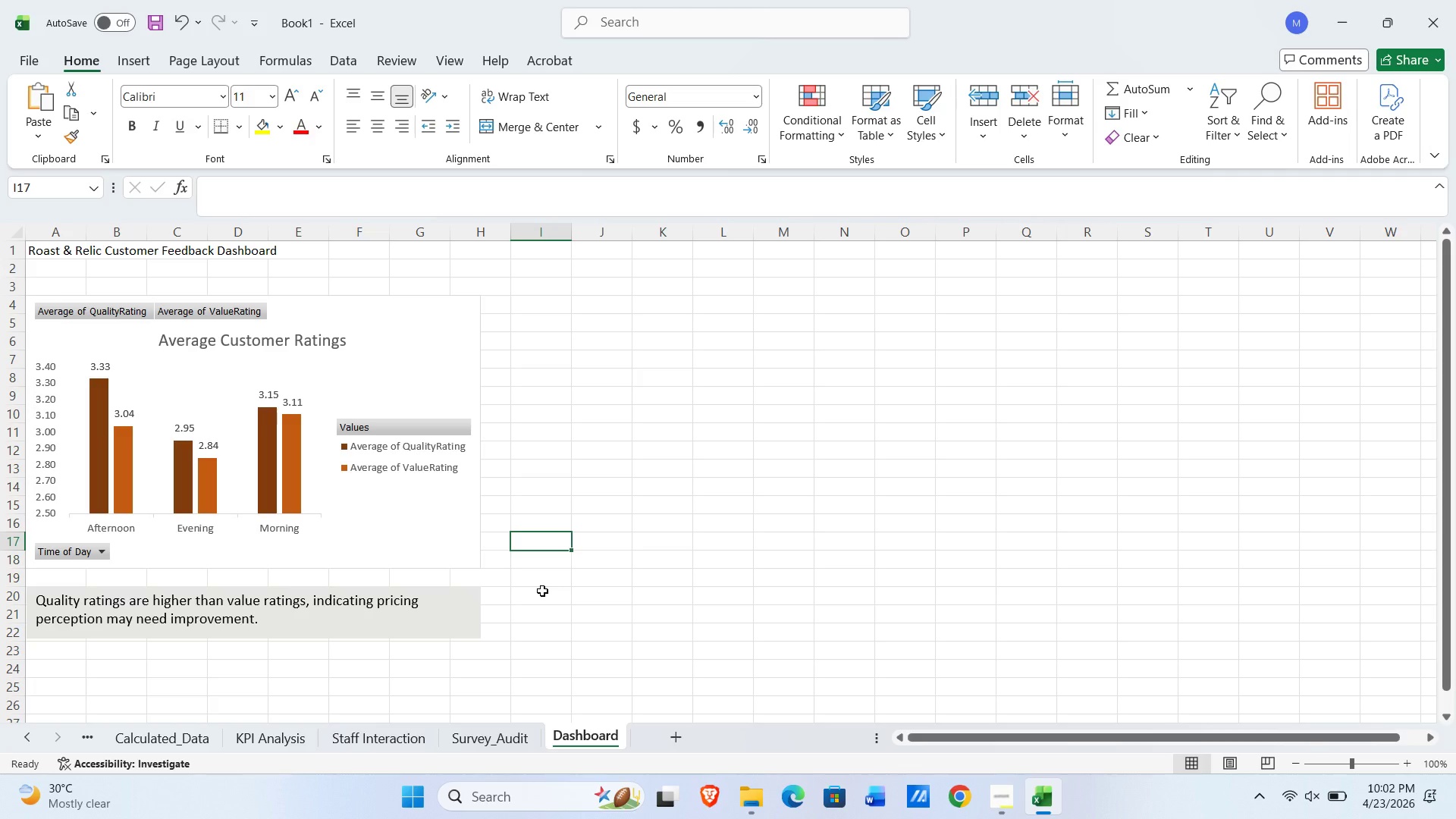 
wait(14.5)
 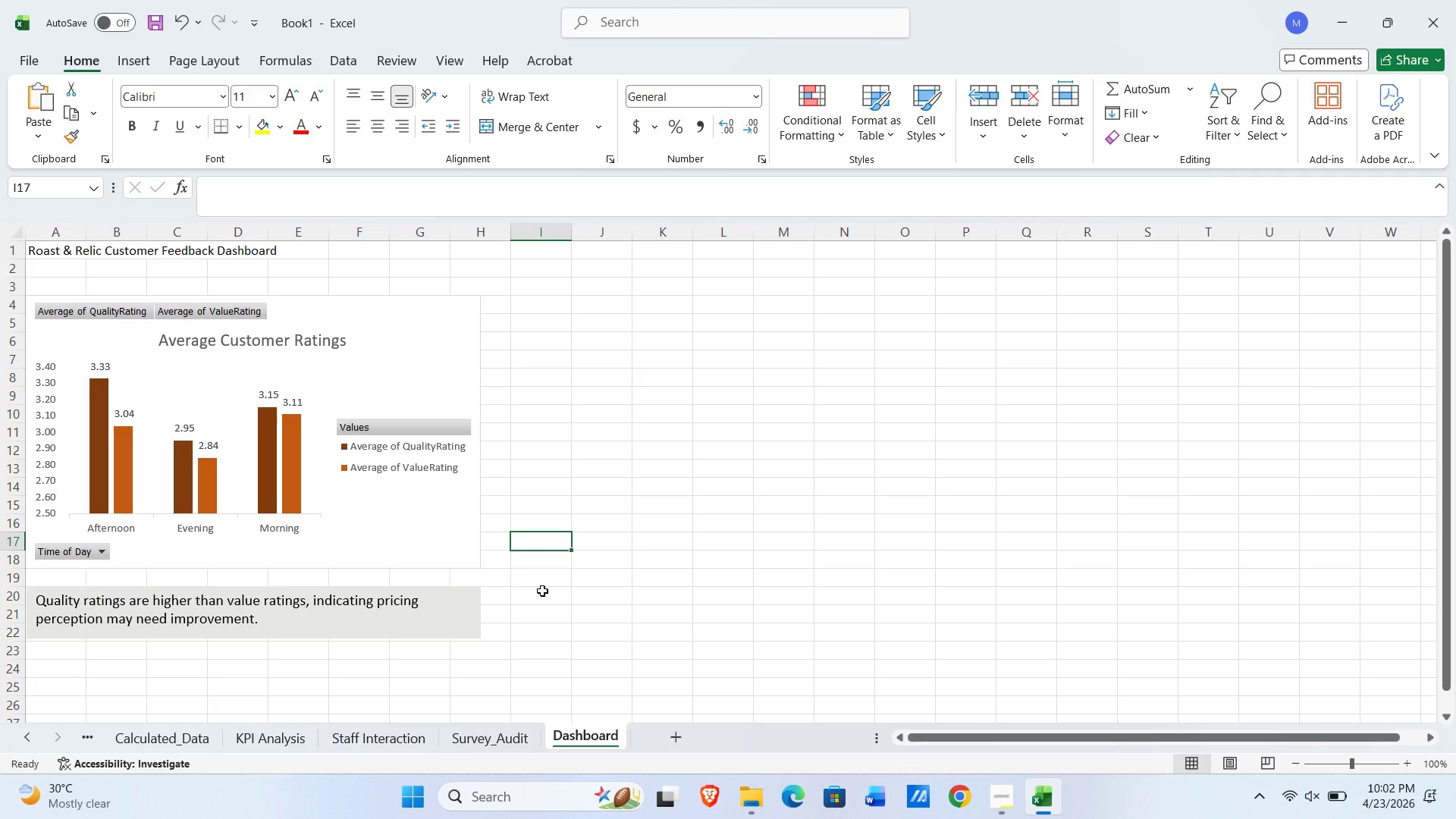 
left_click_drag(start_coordinate=[36, 601], to_coordinate=[221, 618])
 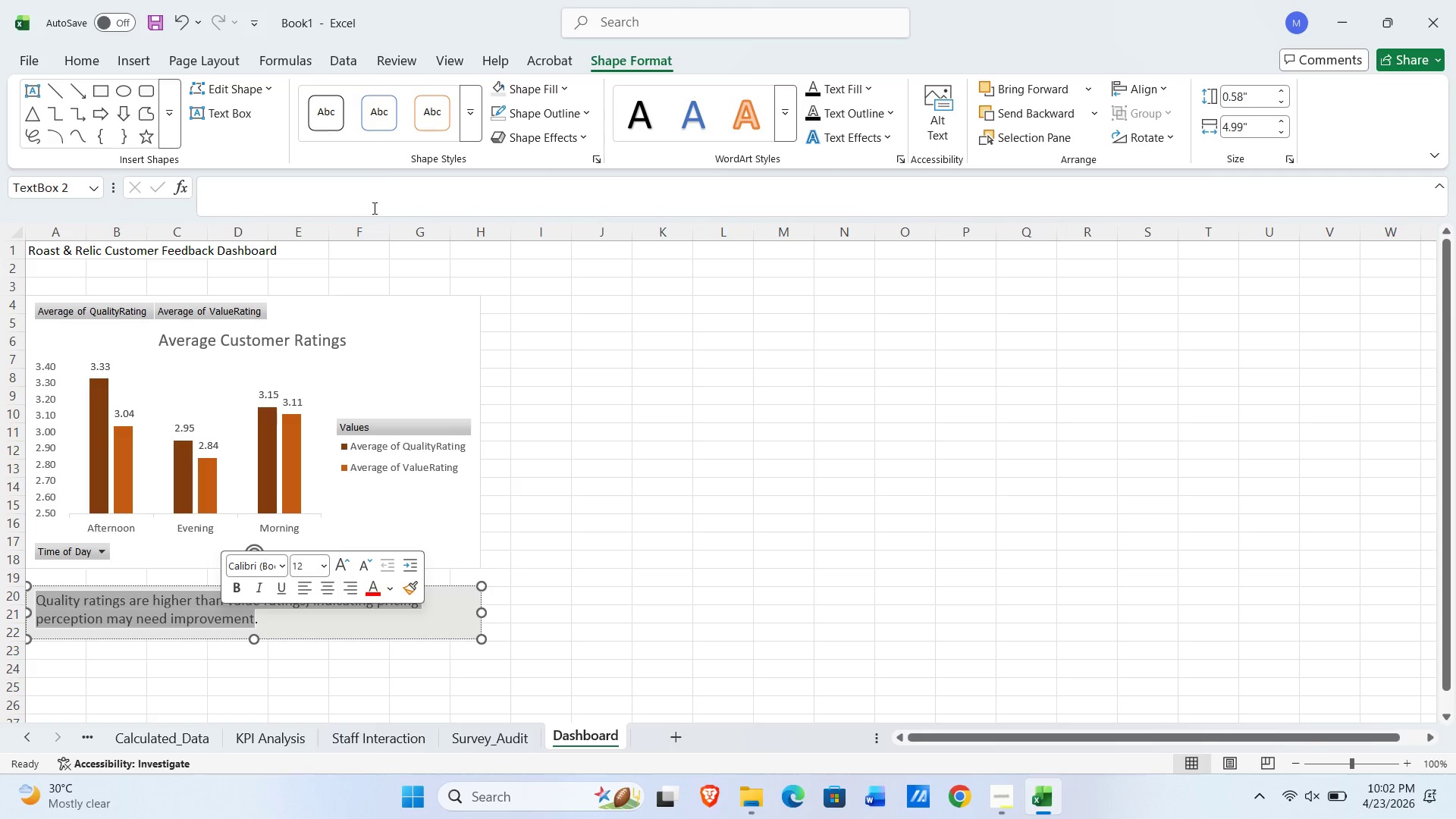 
scroll: coordinate [423, 128], scroll_direction: up, amount: 16.0
 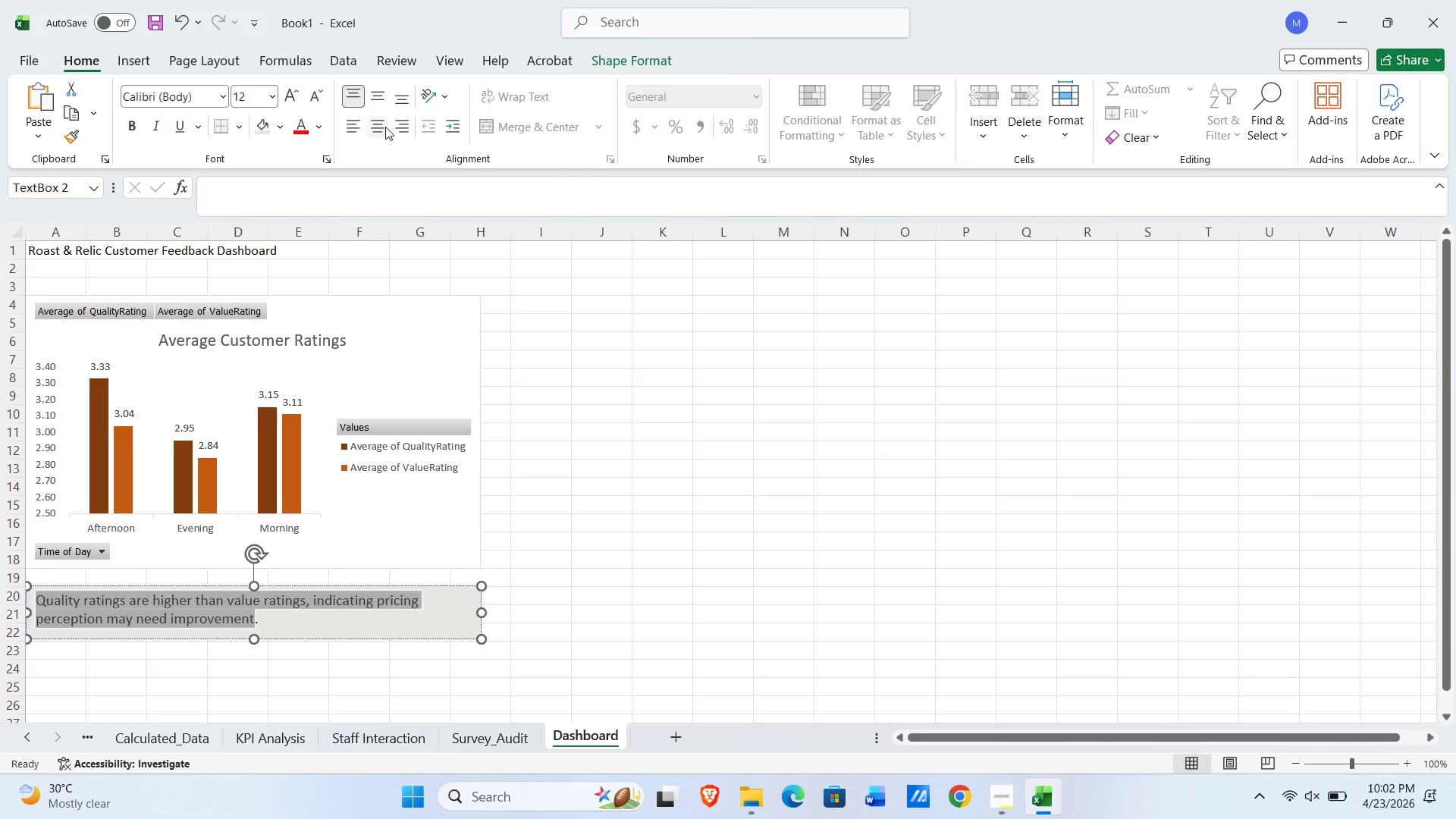 
left_click([384, 127])
 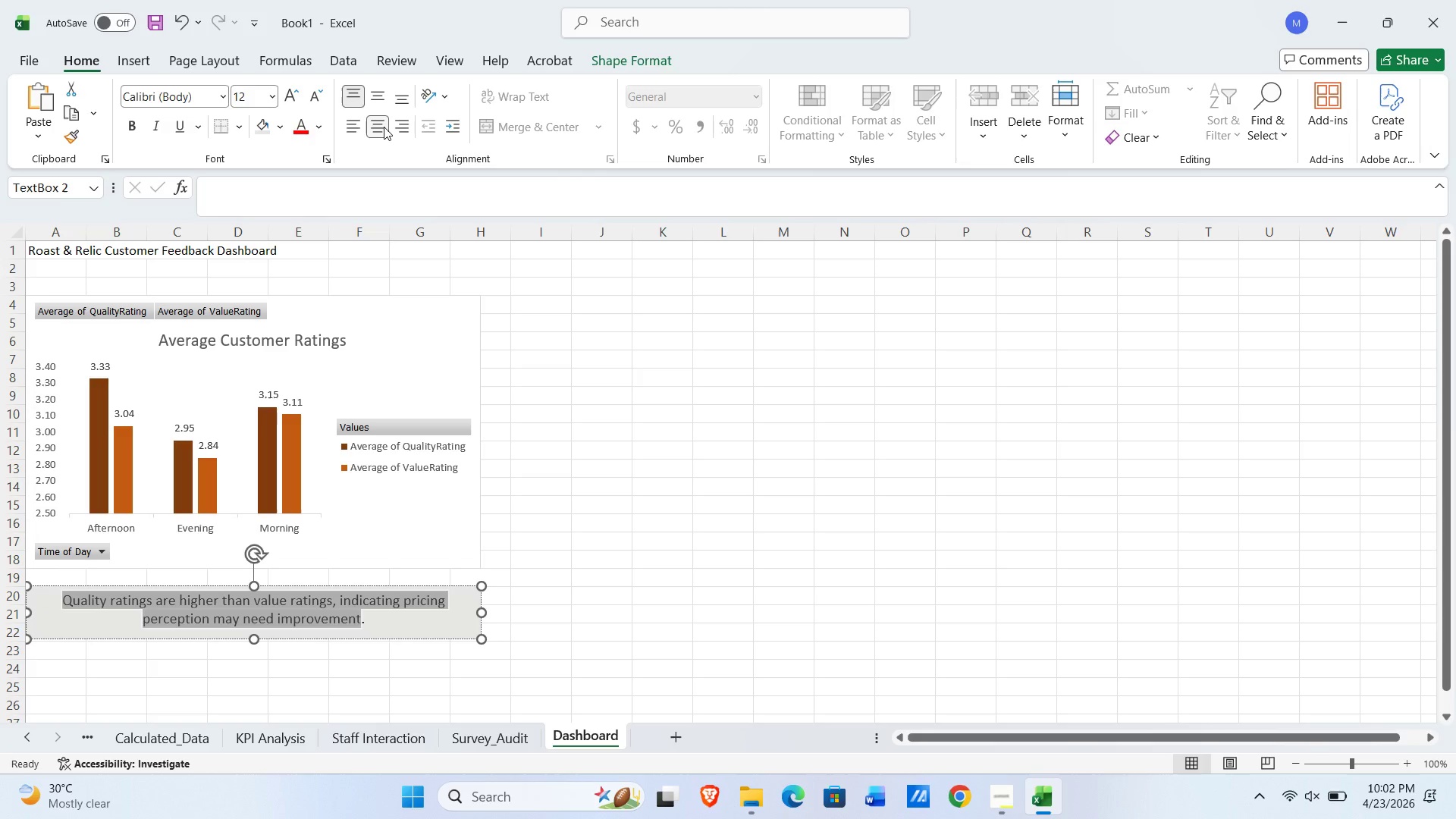 
left_click([347, 127])
 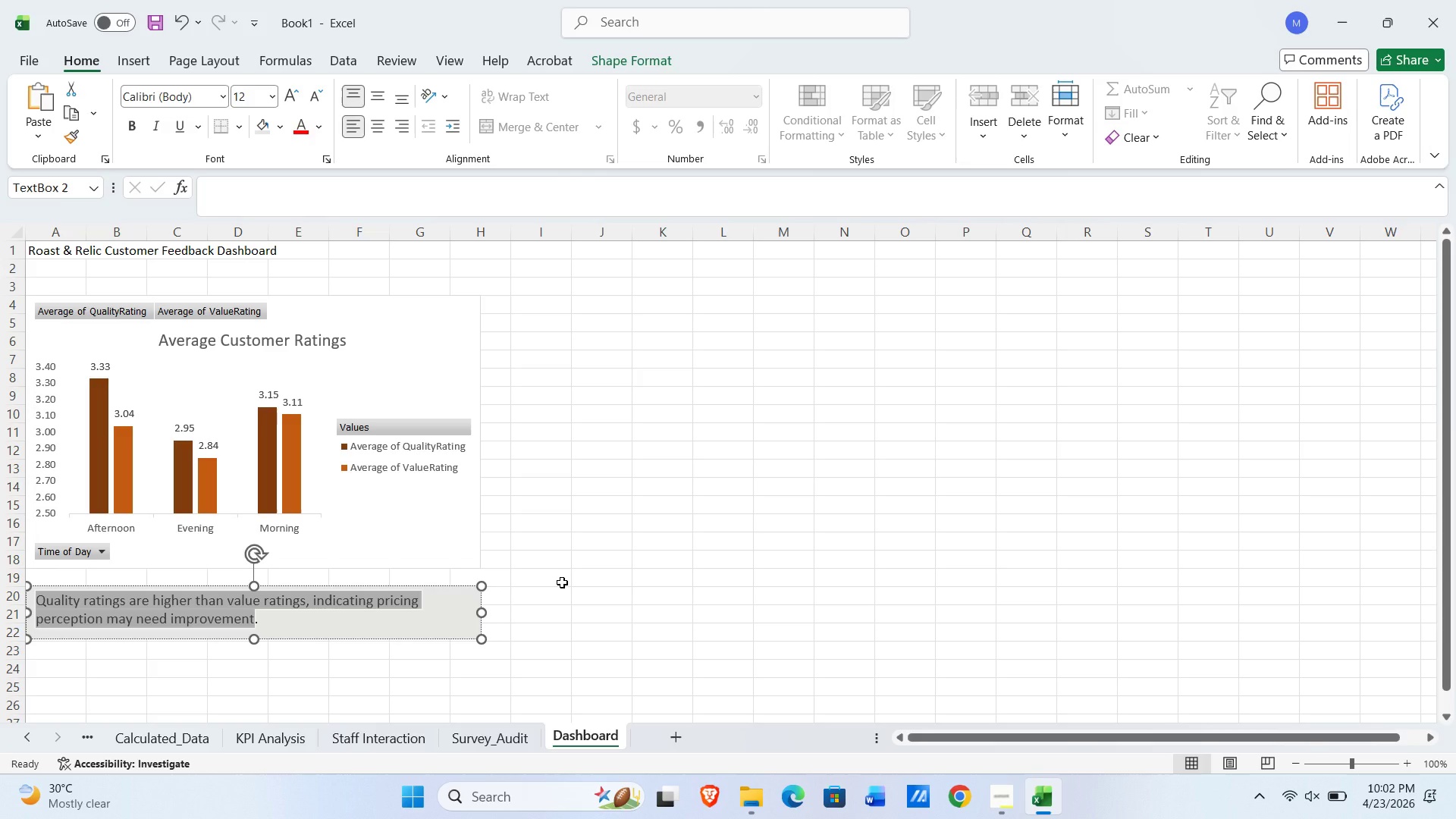 
left_click([562, 582])
 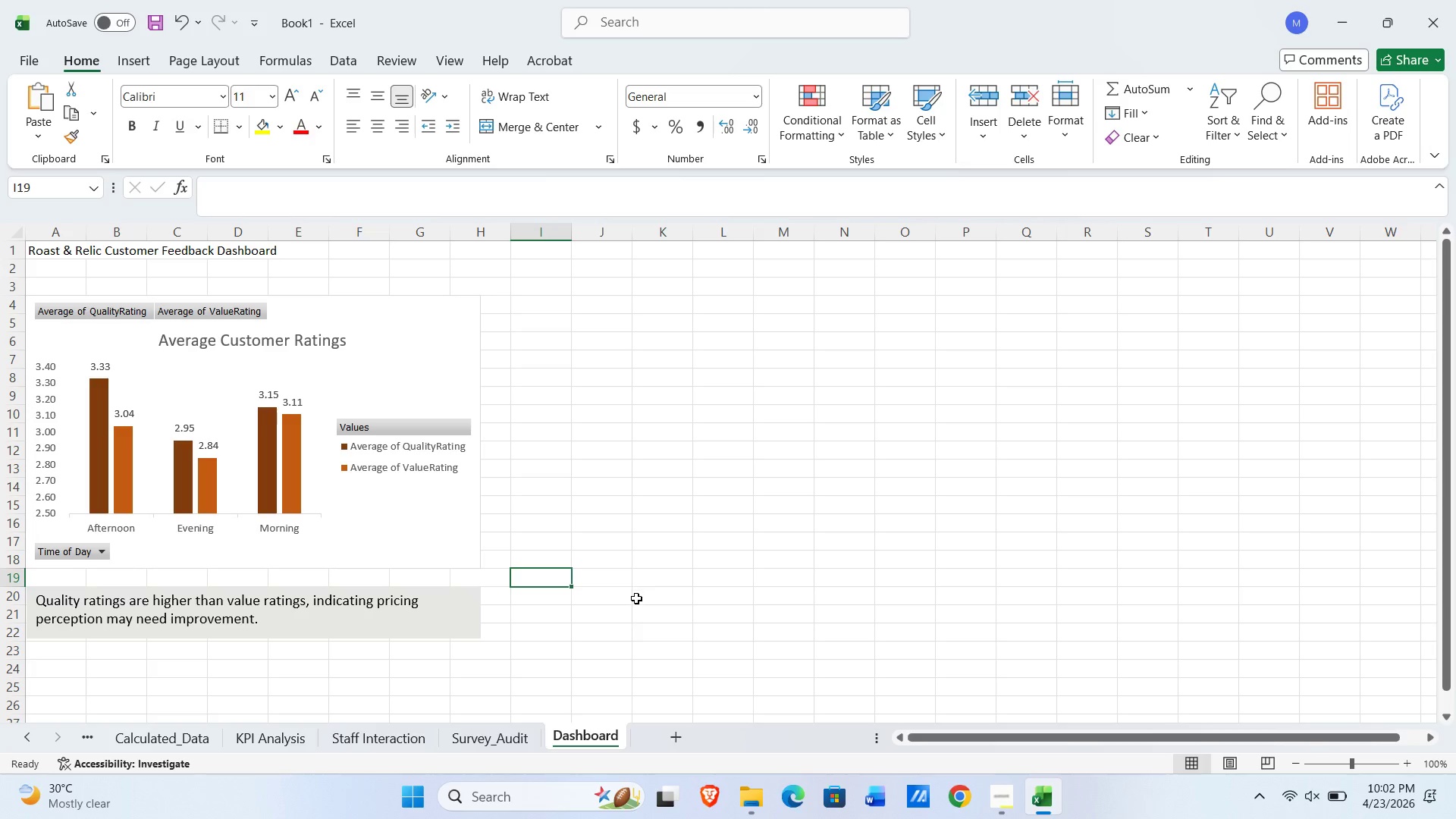 
wait(15.47)
 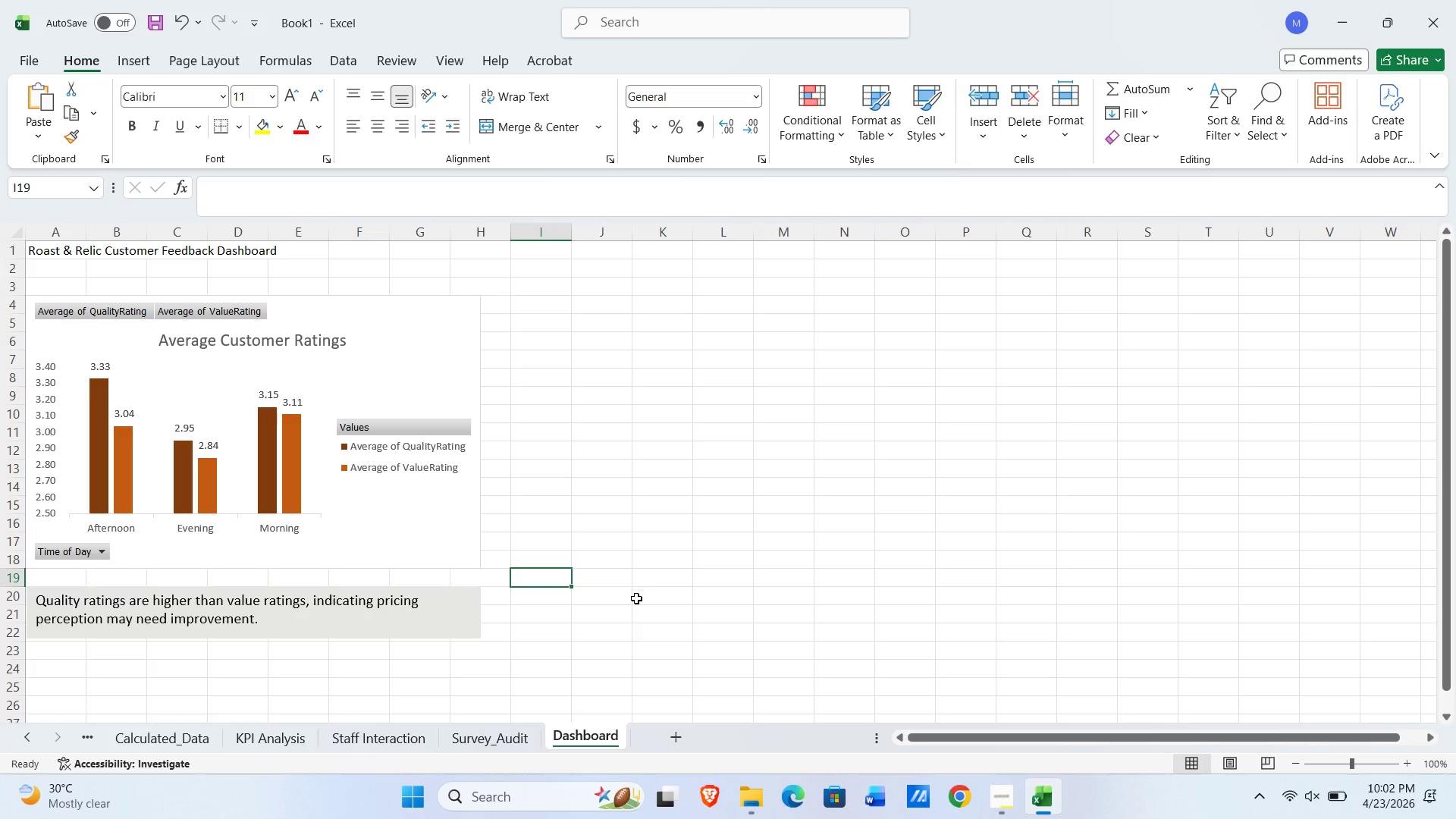 
key(Control+ControlLeft)
 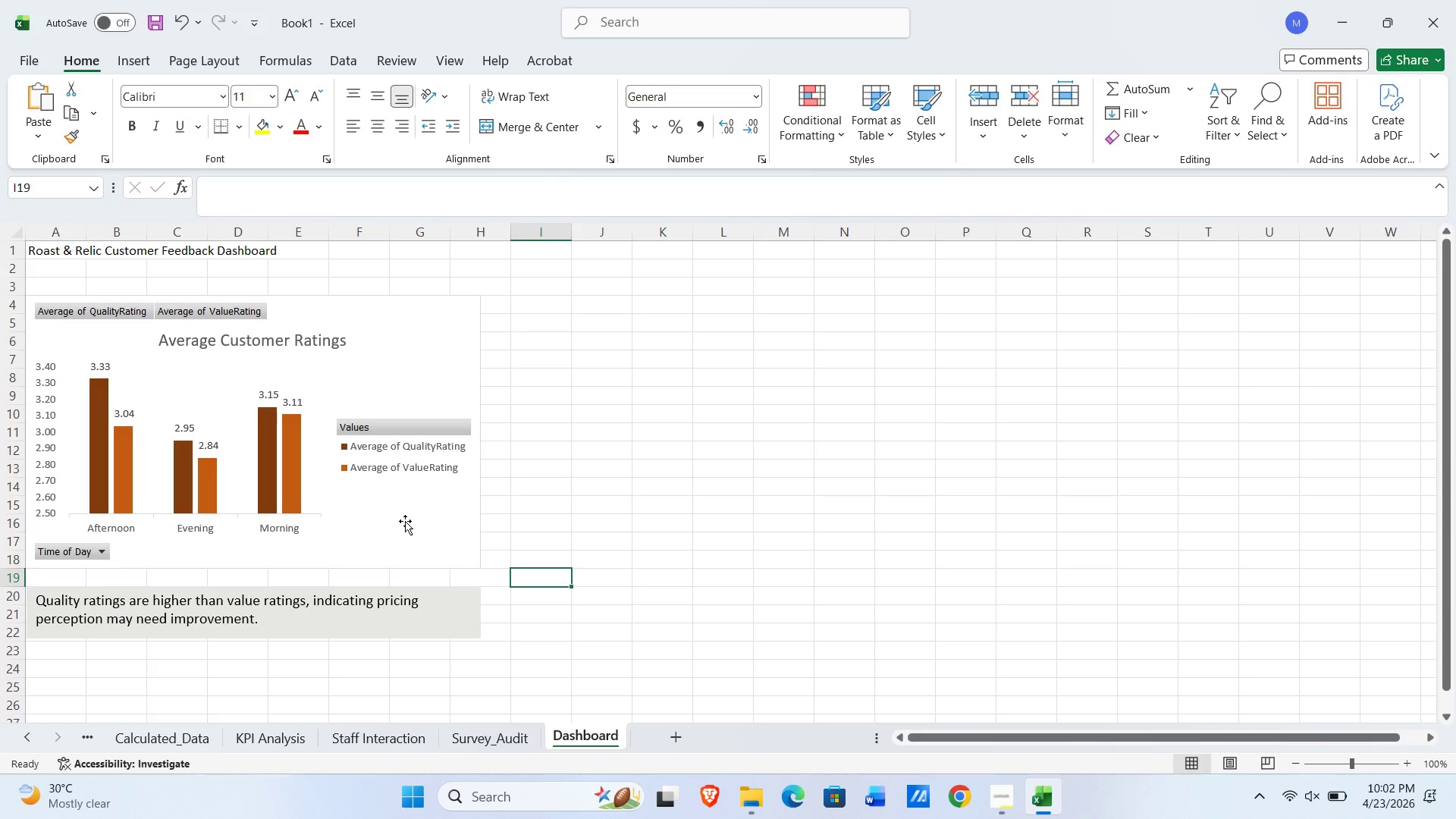 
left_click([404, 521])
 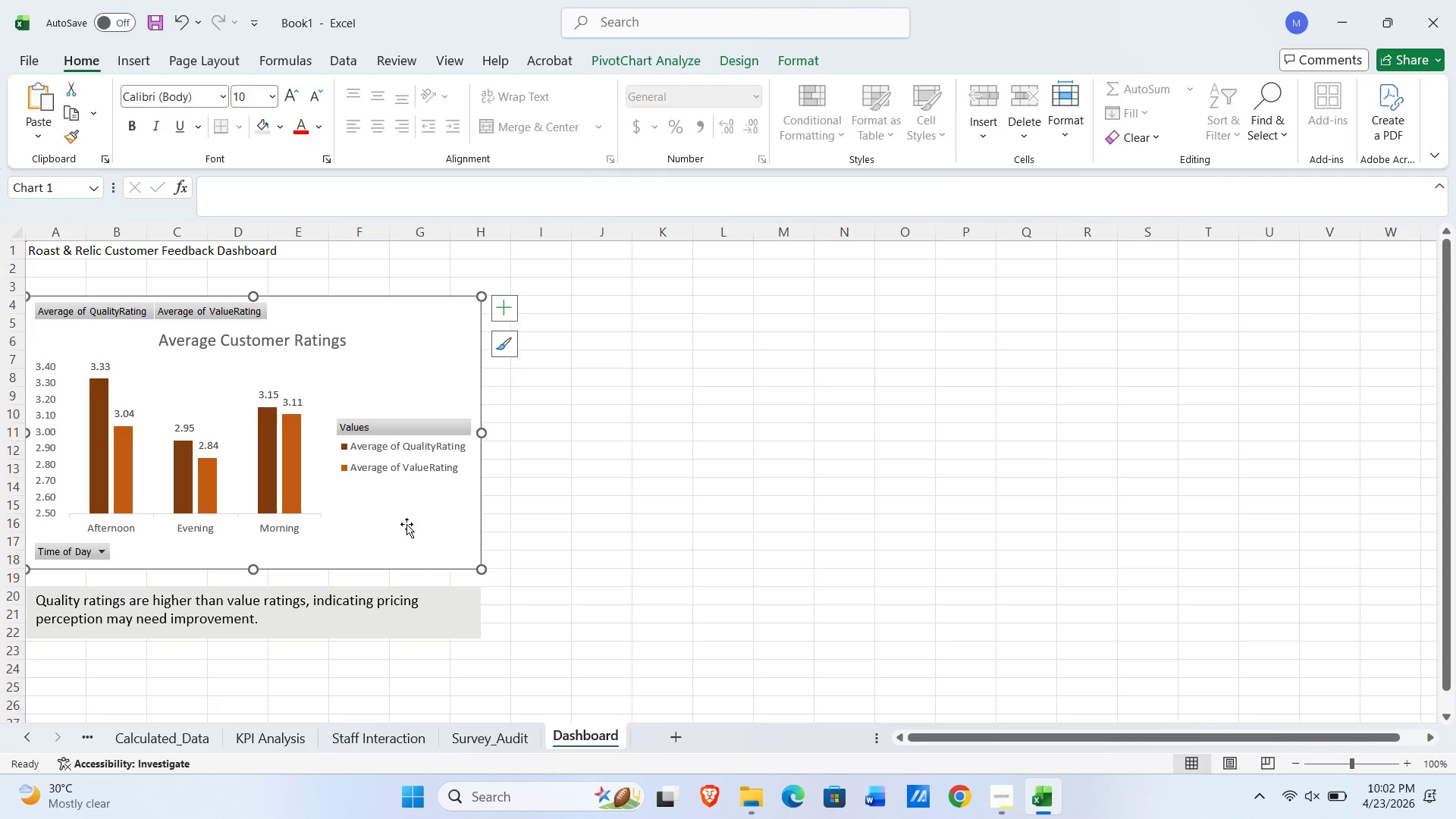 
hold_key(key=ControlLeft, duration=1.08)
 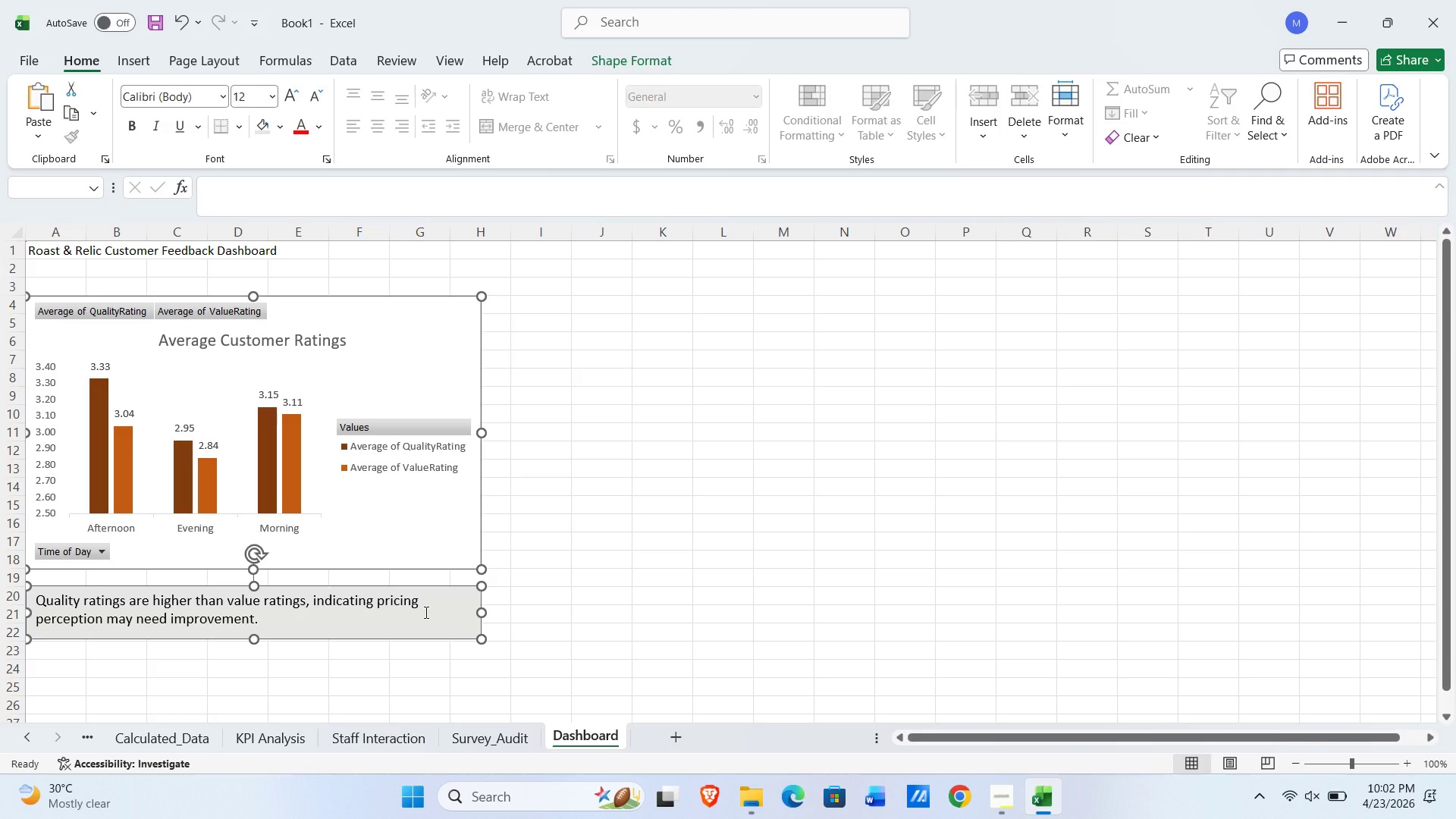 
wait(9.02)
 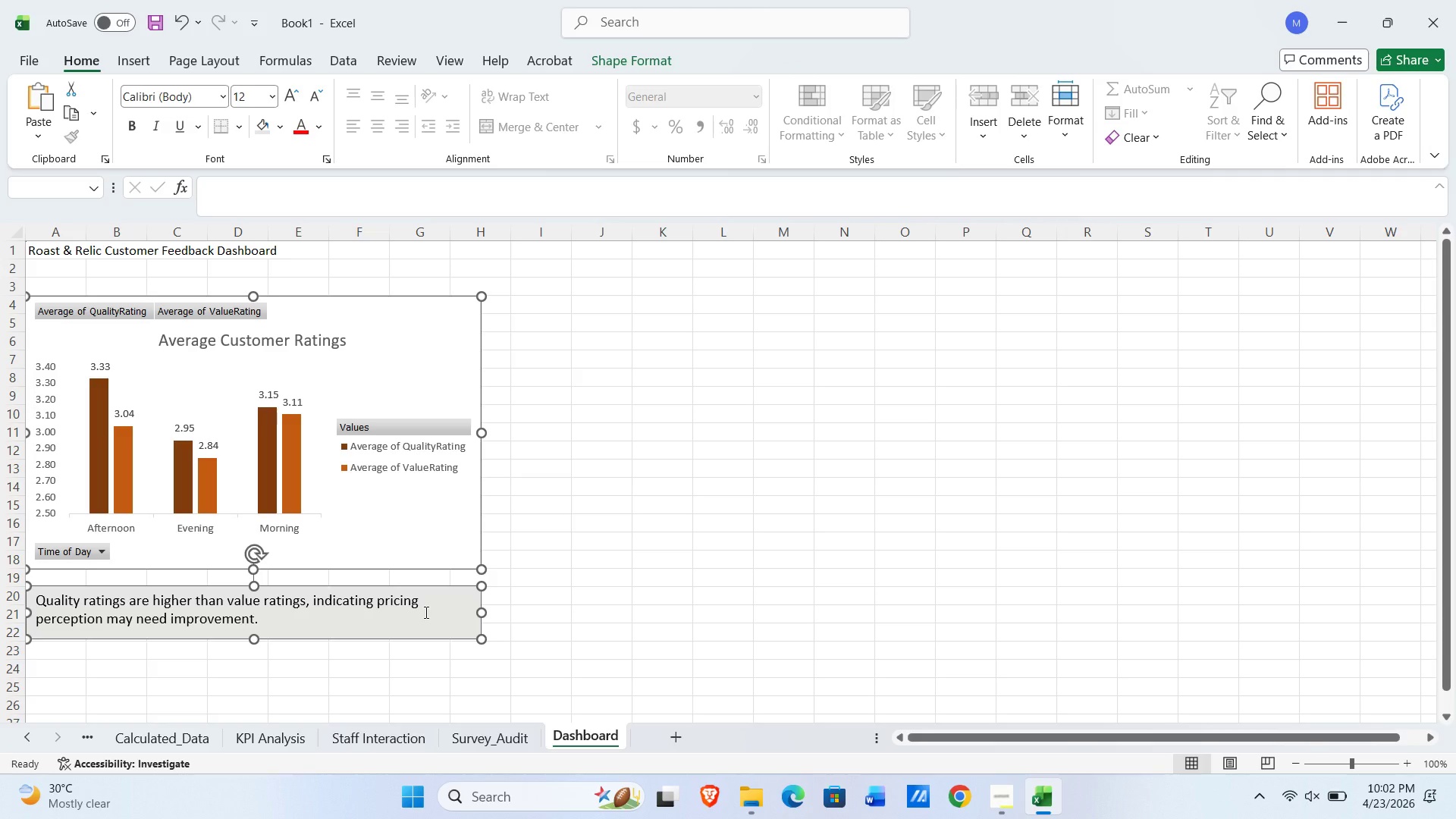 
hold_key(key=ControlLeft, duration=1.36)
left_click([431, 633])
 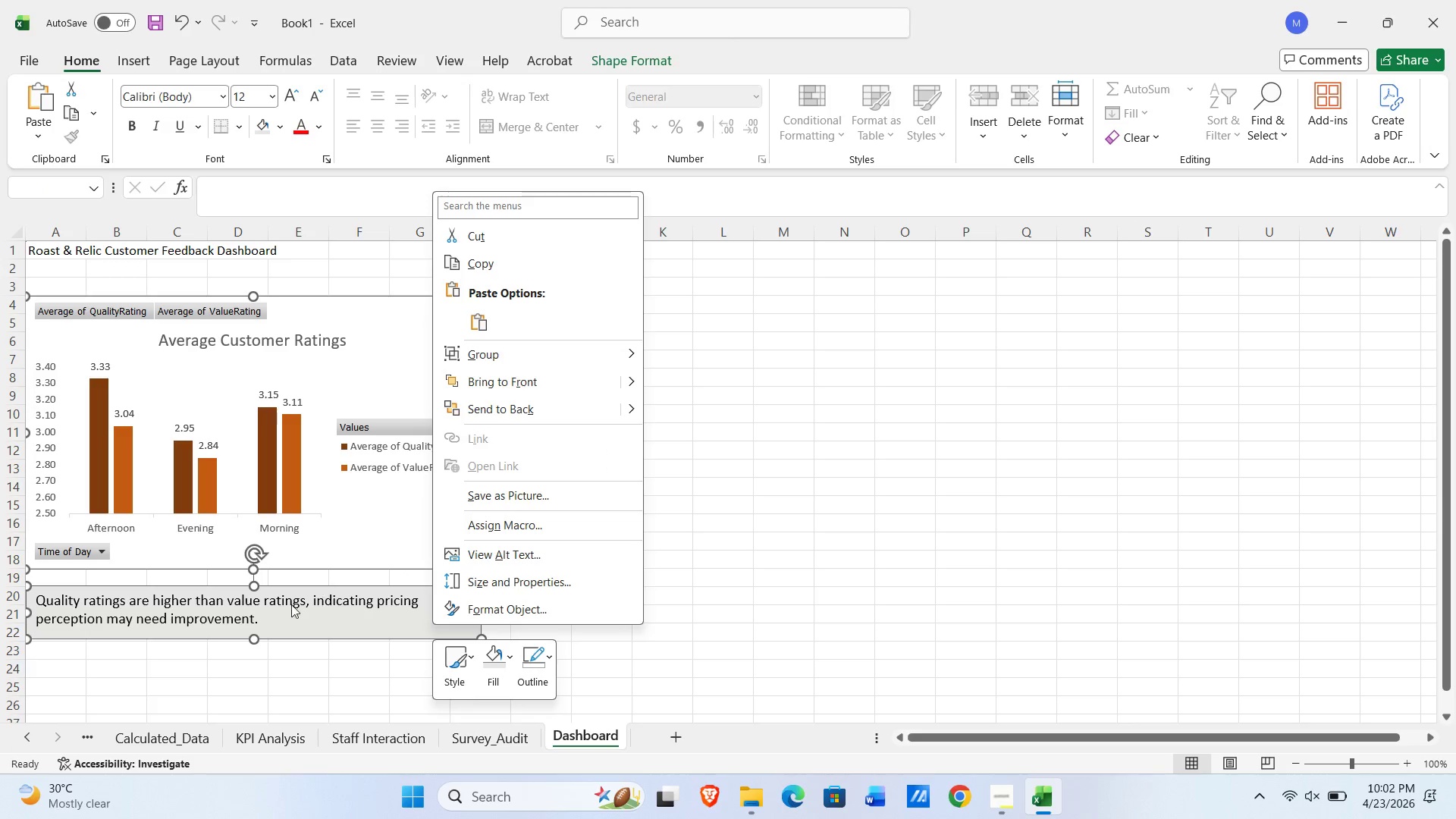 
wait(10.52)
 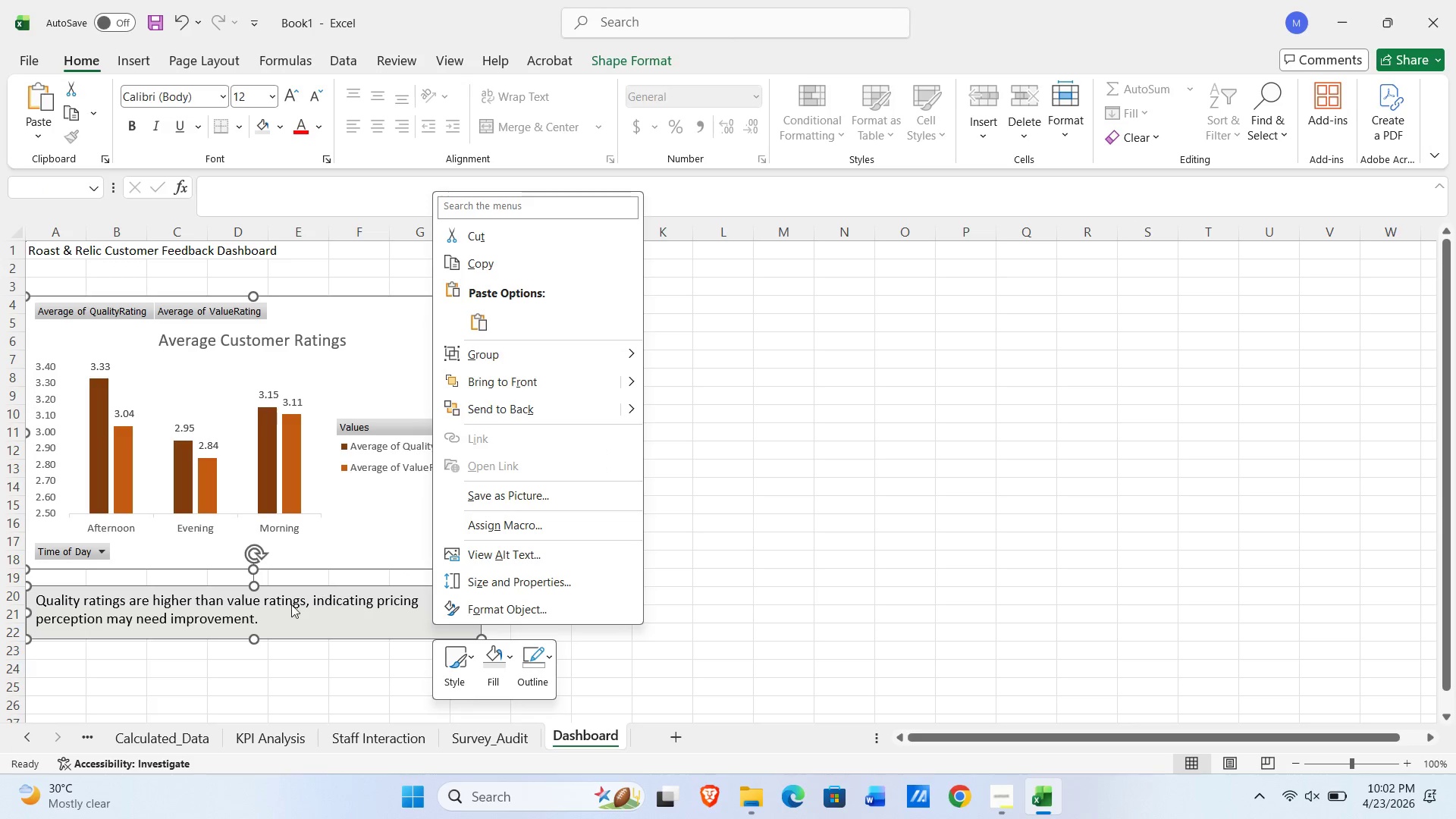 
left_click([613, 356])
 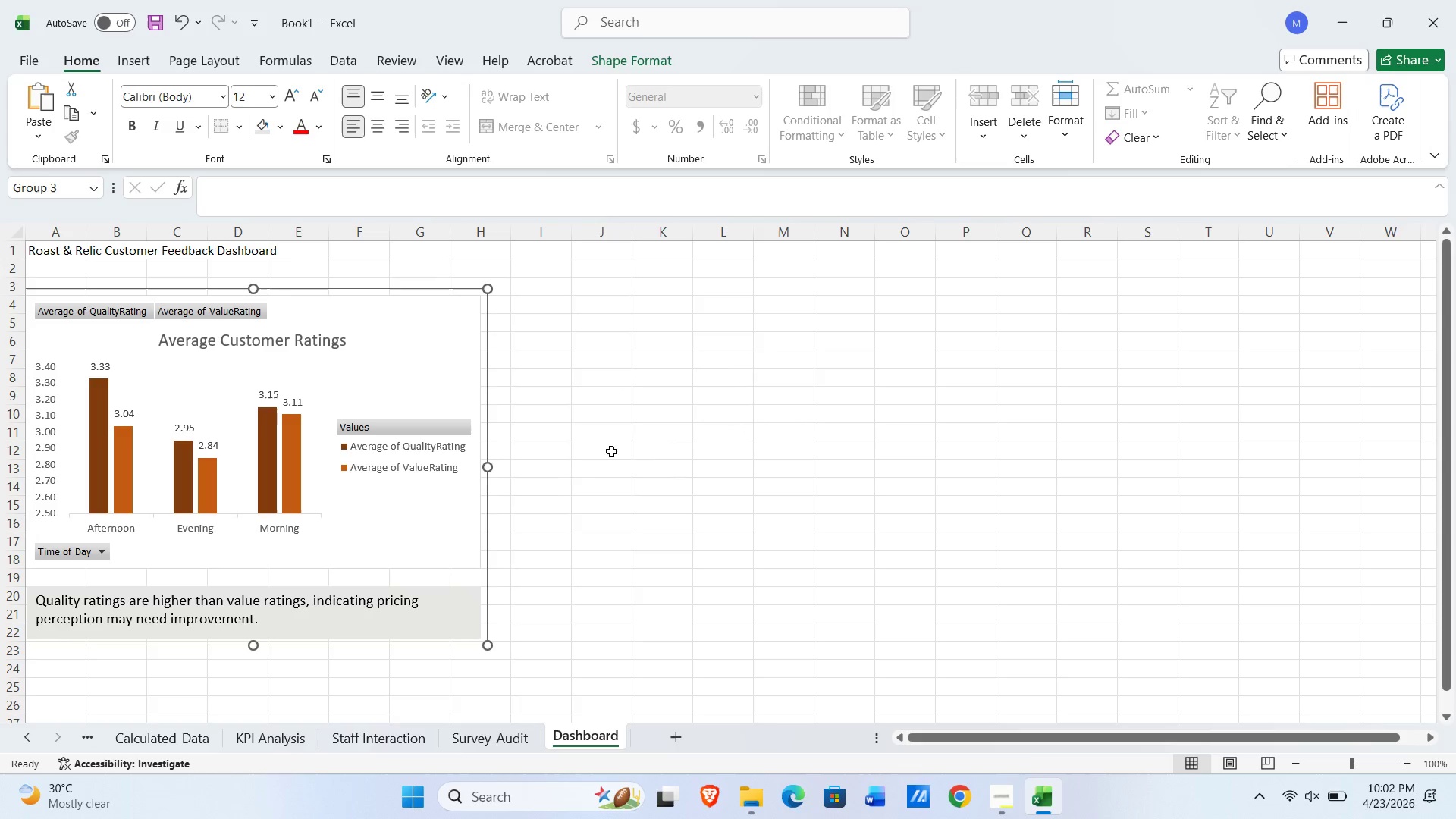 
left_click([563, 481])
 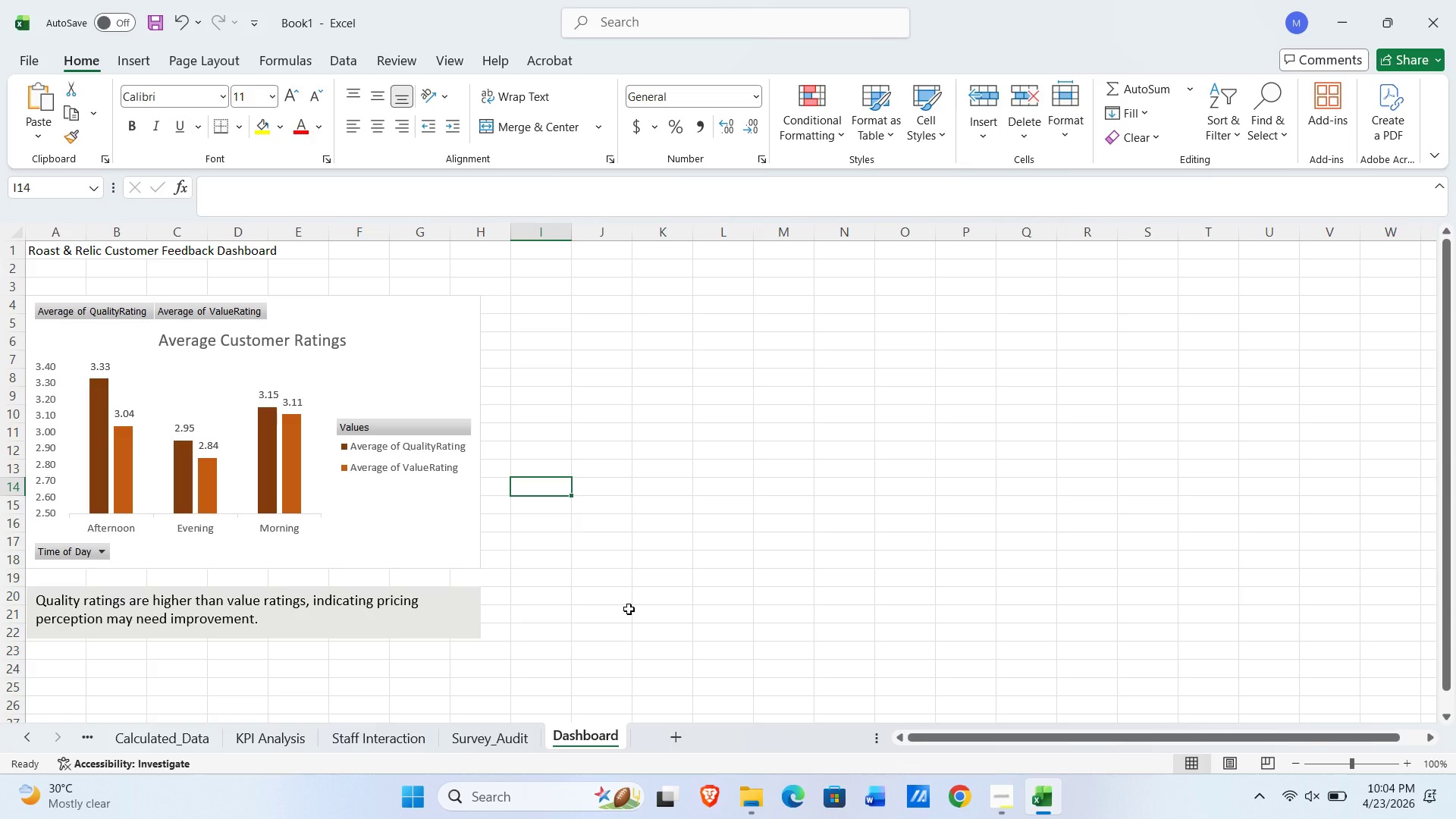 
wait(102.58)
 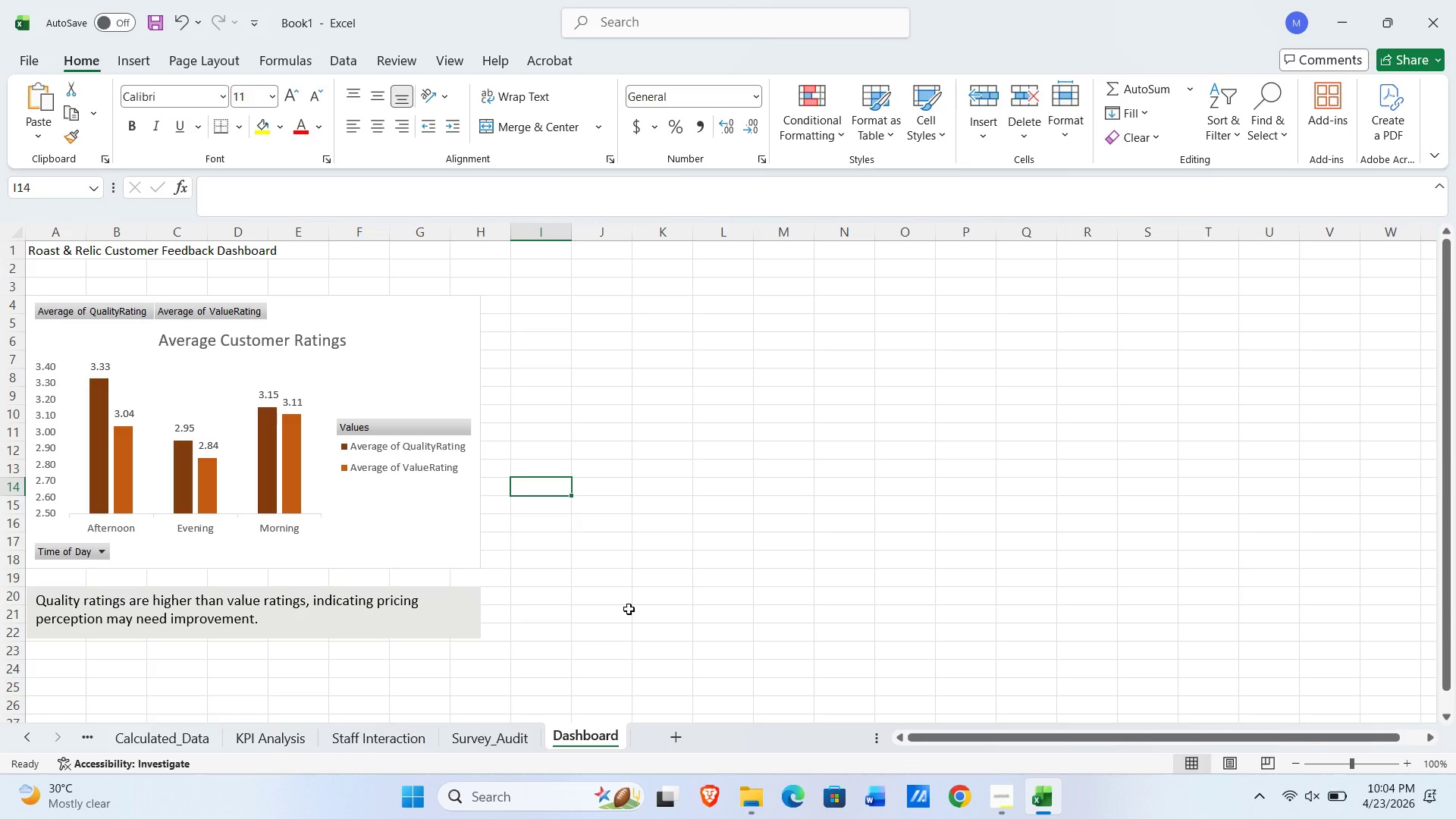 
left_click([384, 730])
 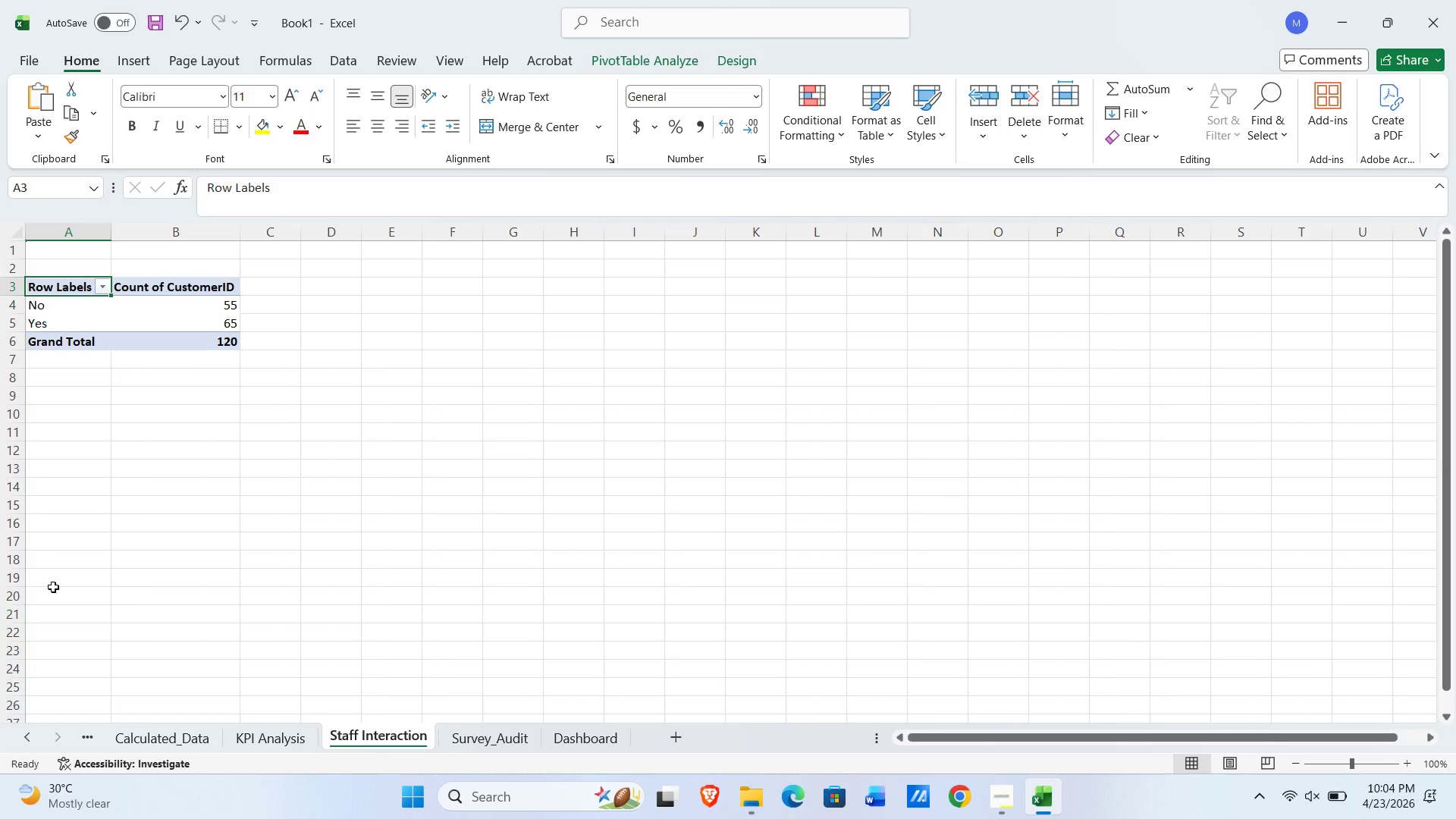 
wait(19.44)
 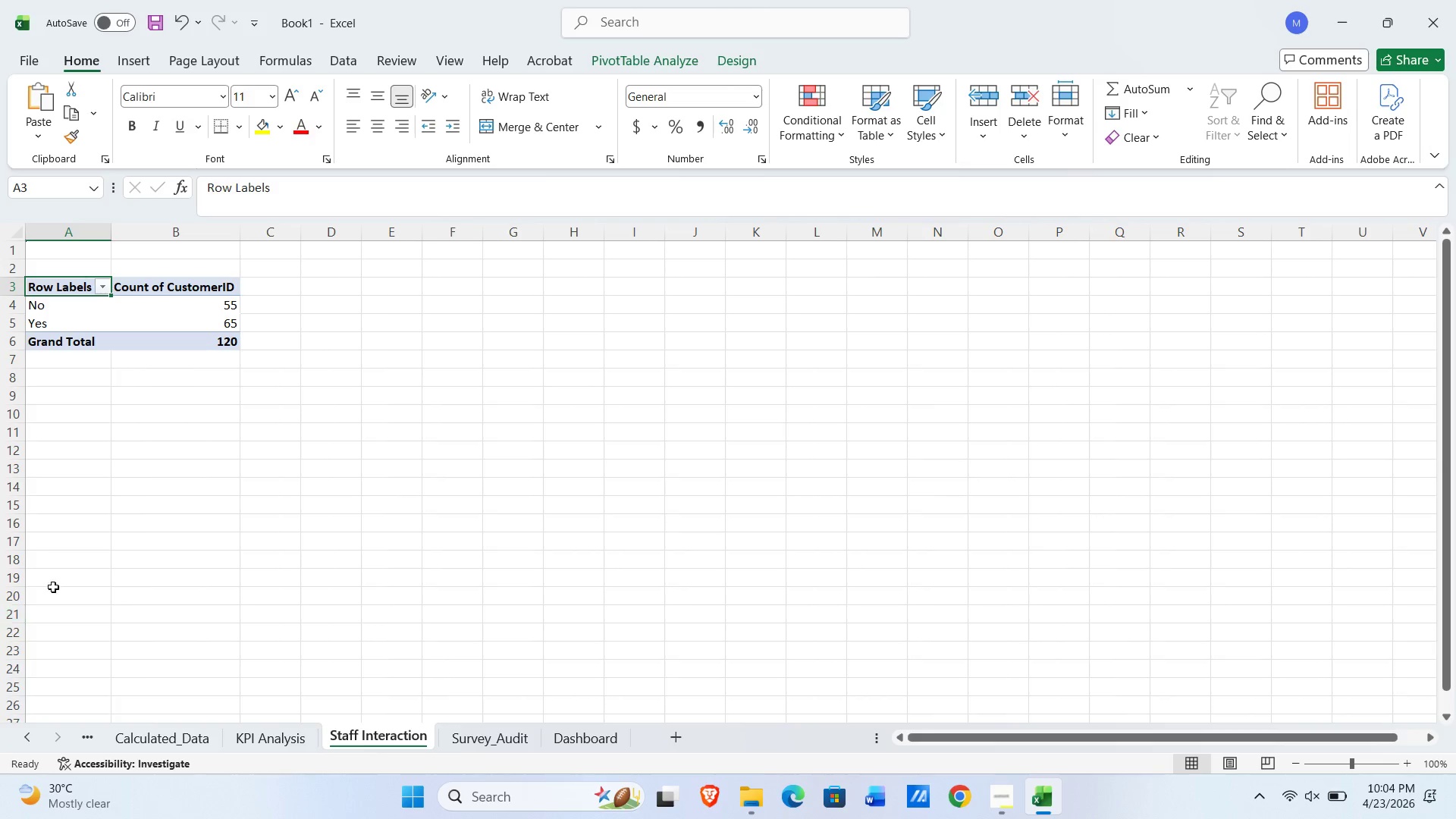 
left_click([52, 303])
 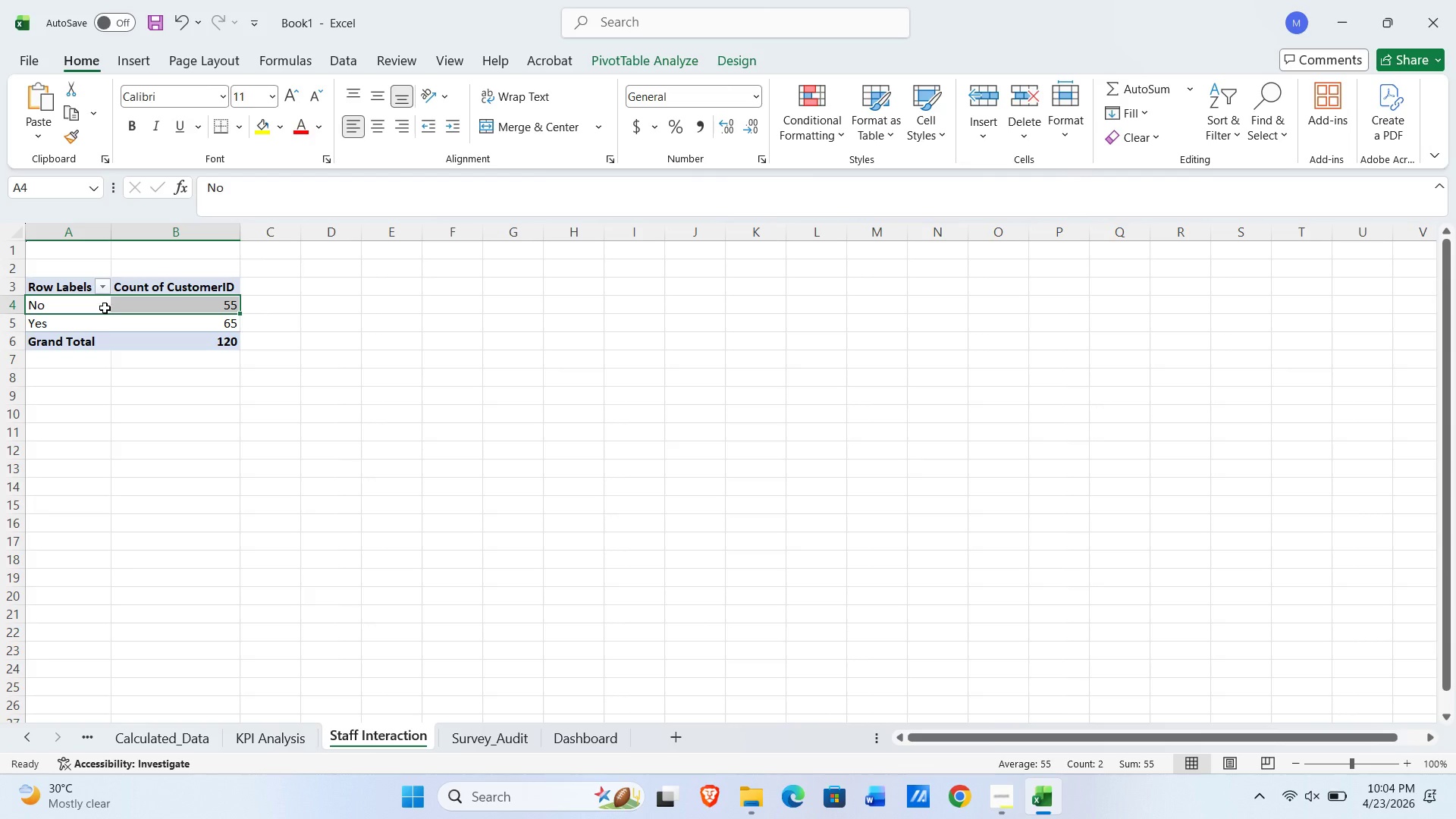 
left_click_drag(start_coordinate=[93, 304], to_coordinate=[129, 319])
 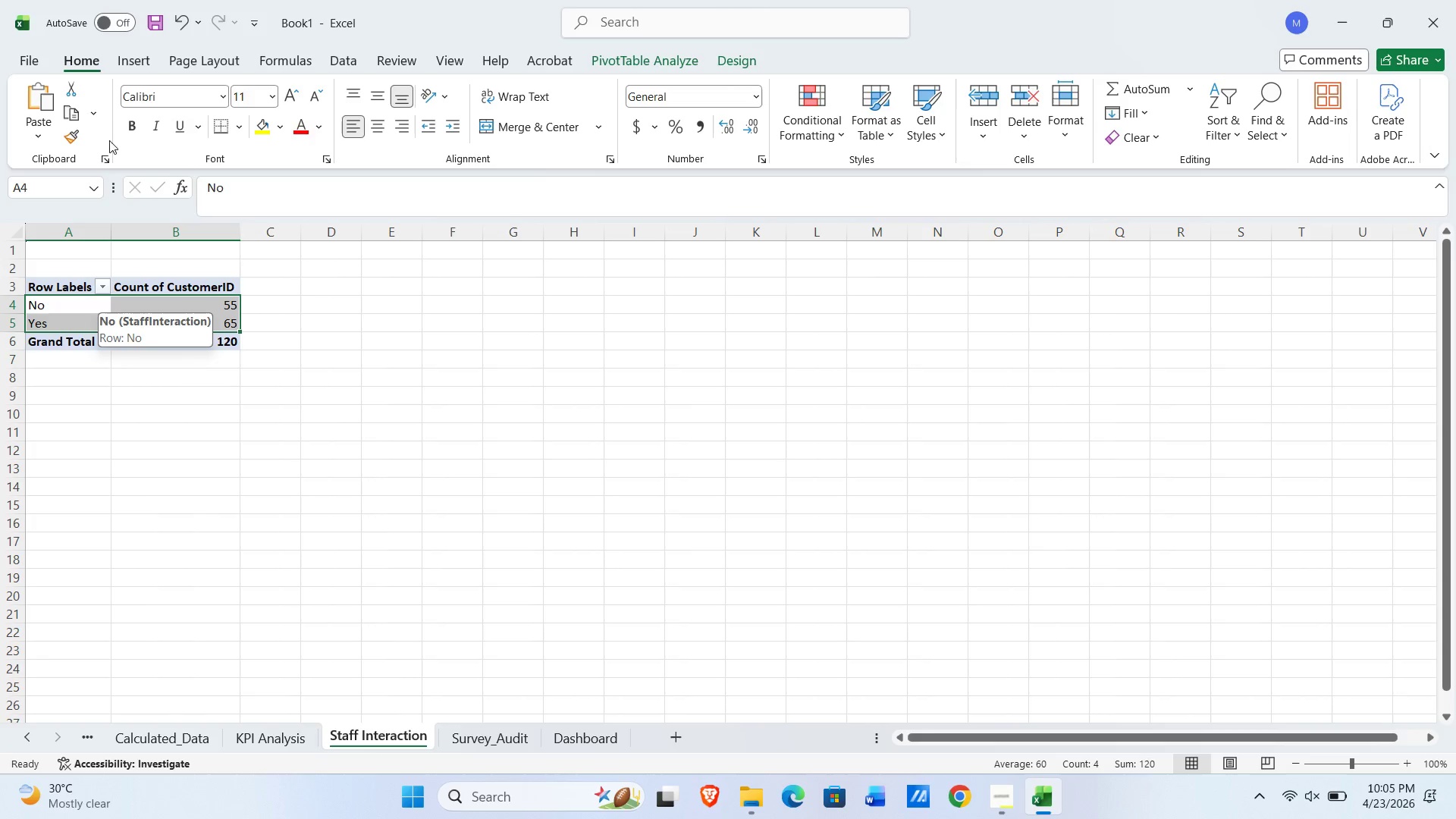 
left_click([124, 71])
 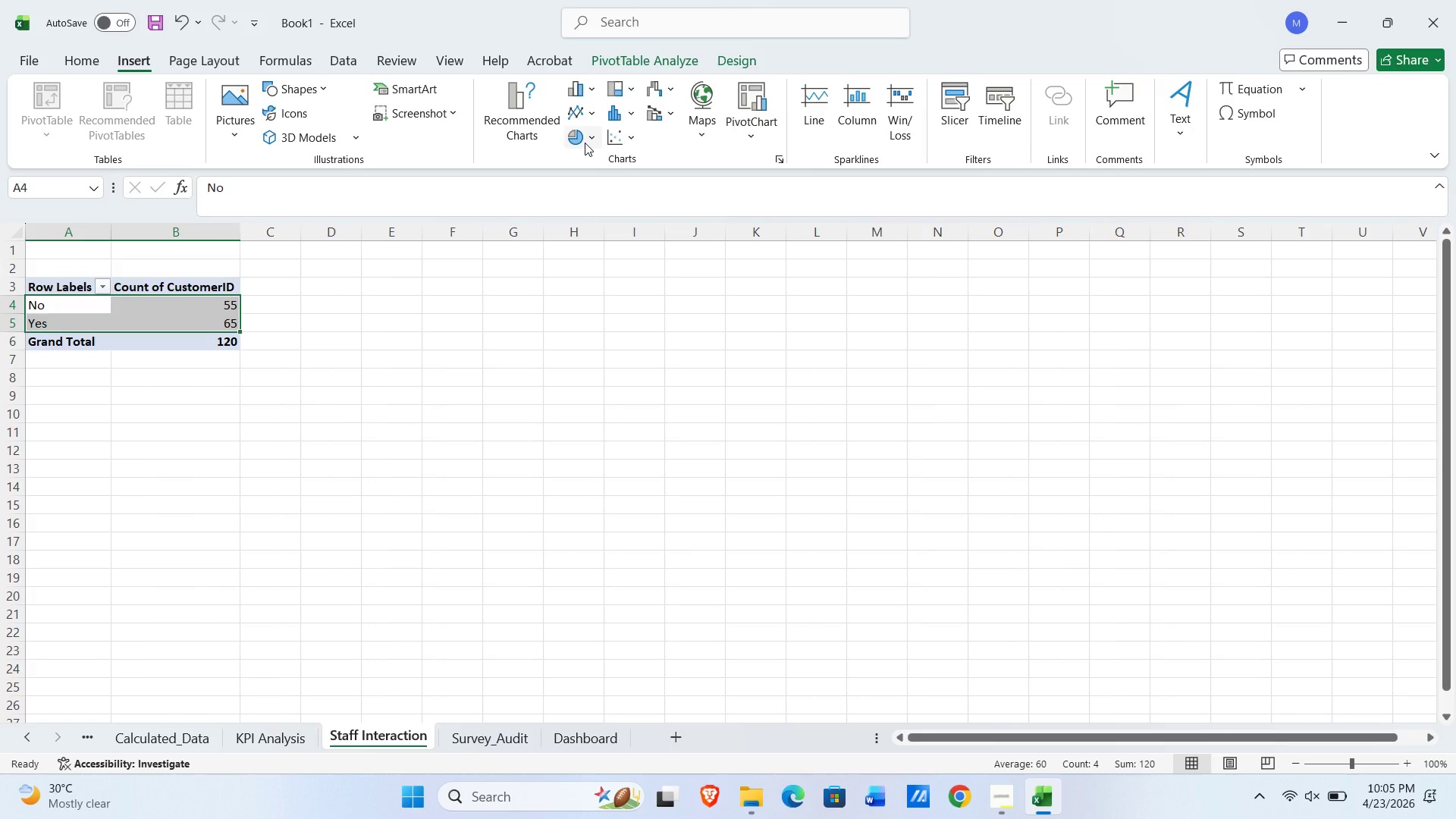 
wait(9.88)
 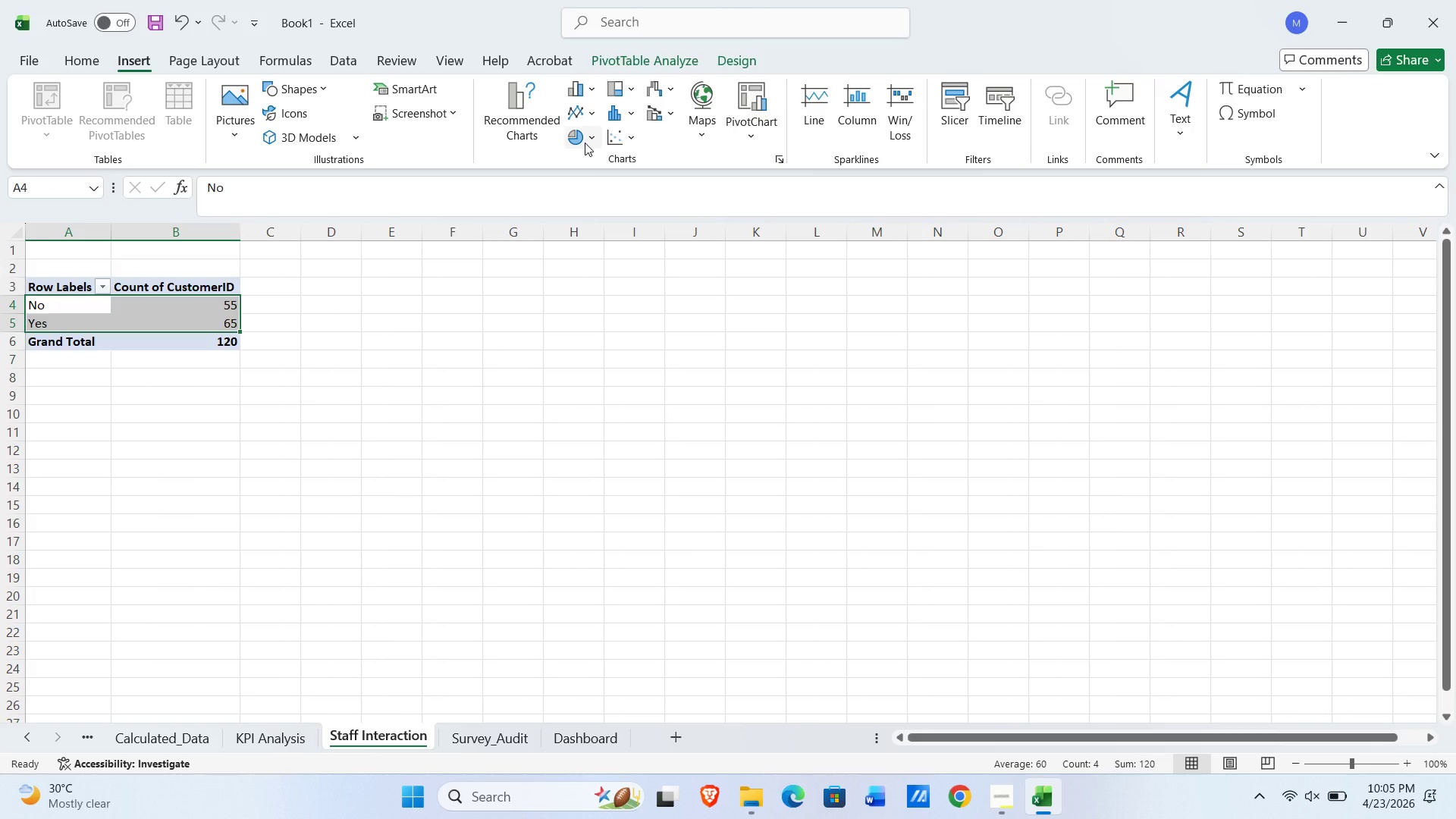 
left_click([588, 141])
 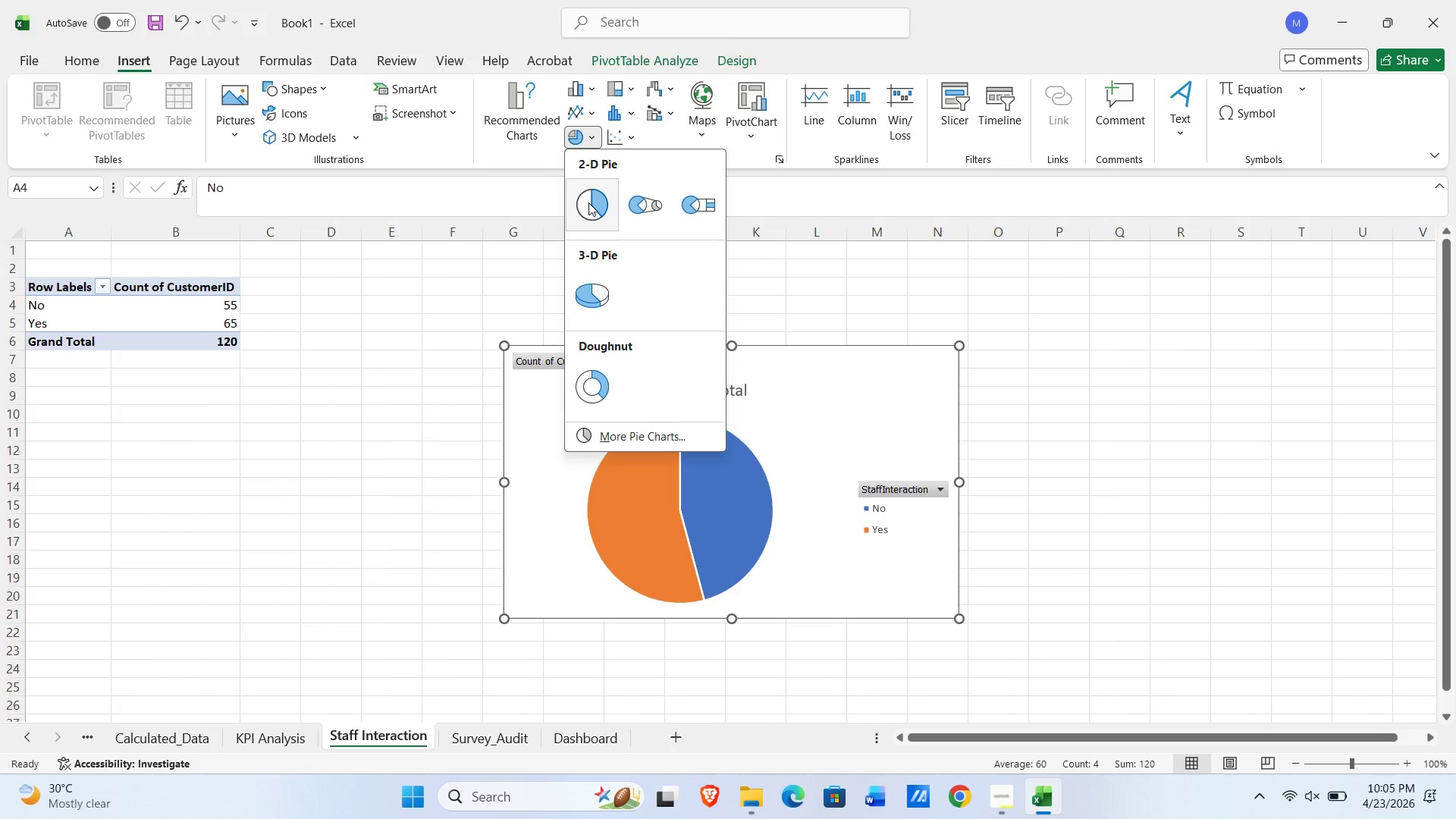 
wait(8.92)
 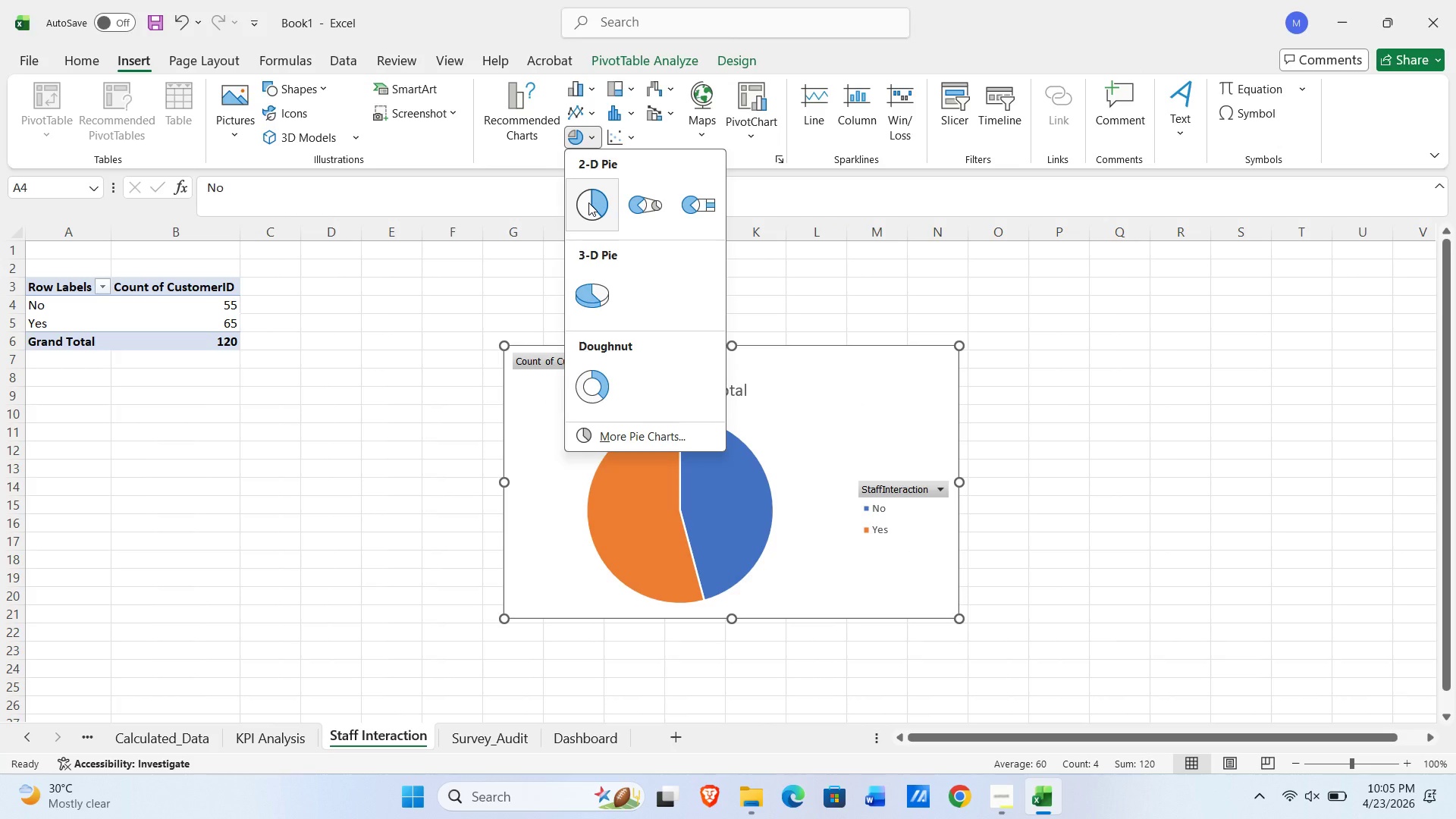 
left_click([588, 202])
 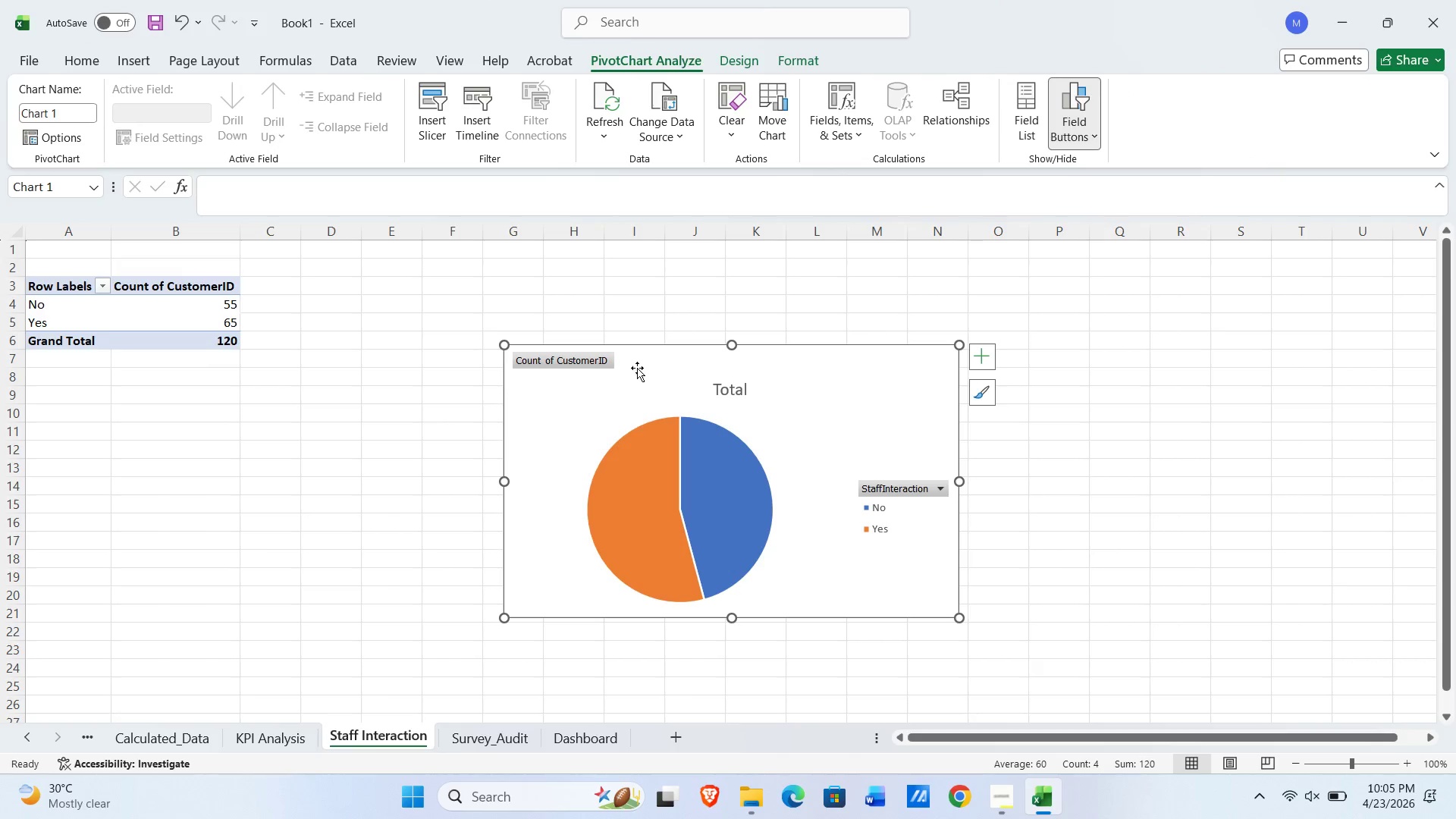 
left_click_drag(start_coordinate=[653, 367], to_coordinate=[449, 245])
 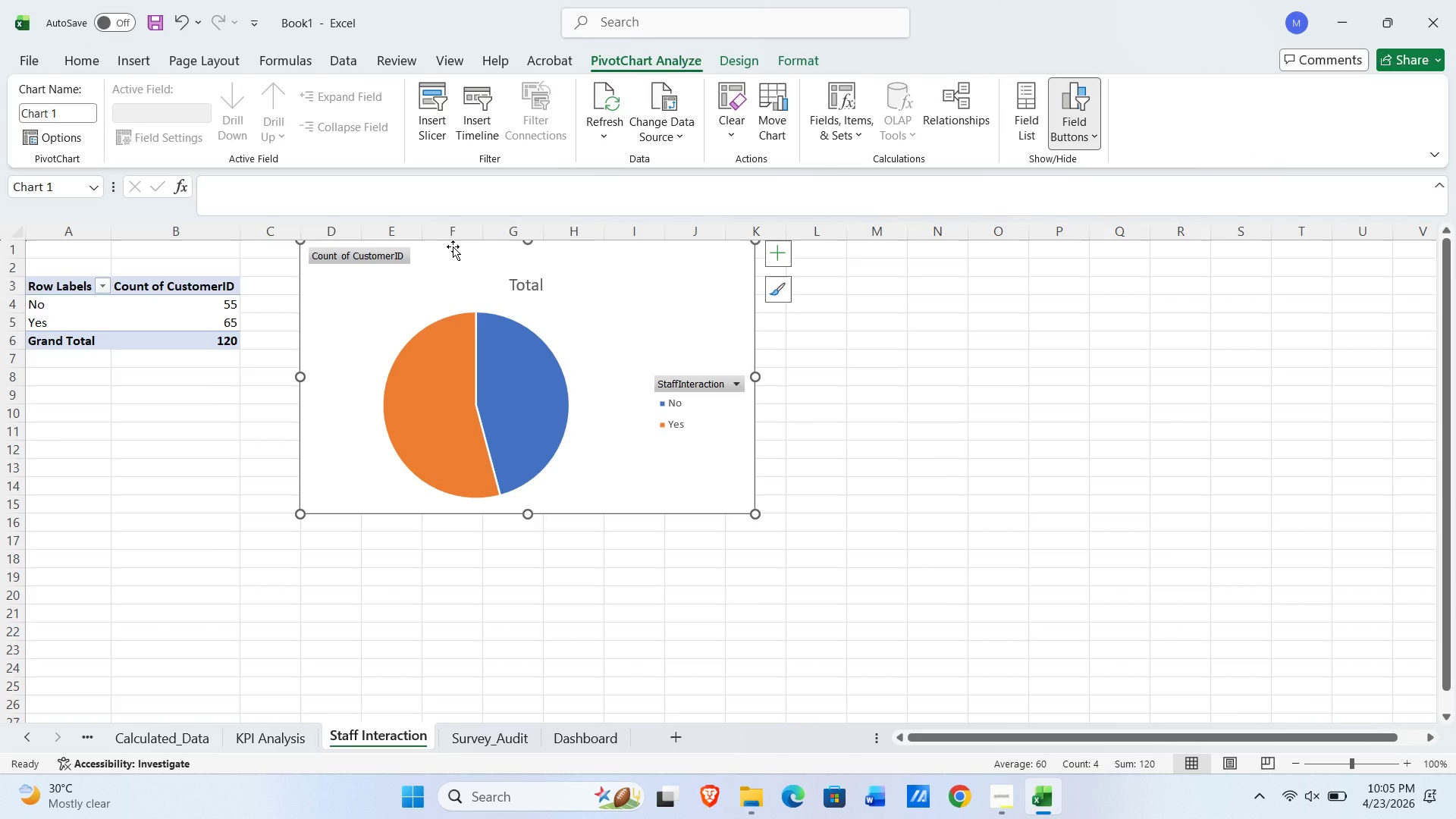 
wait(9.08)
 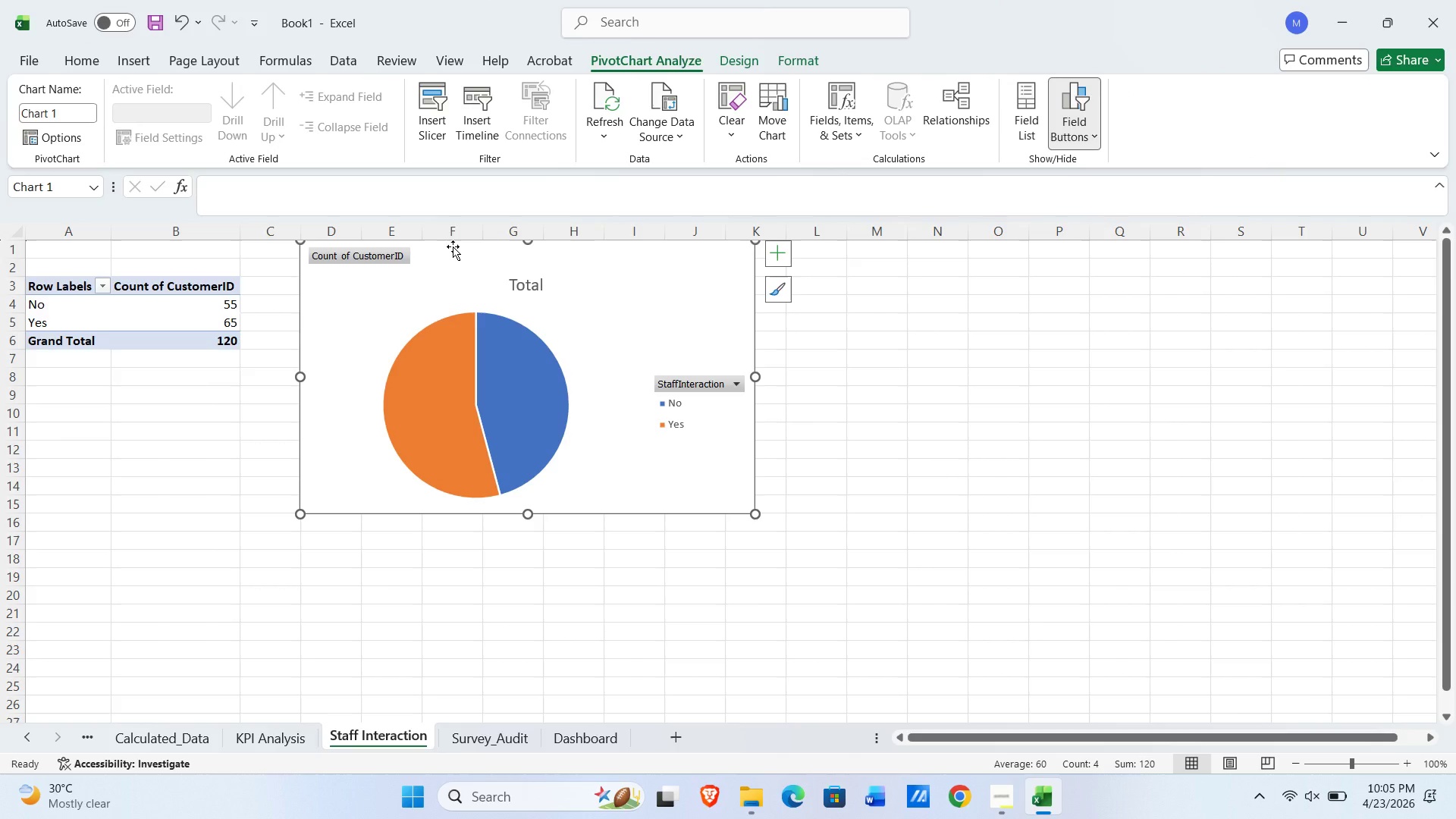 
left_click([658, 277])
 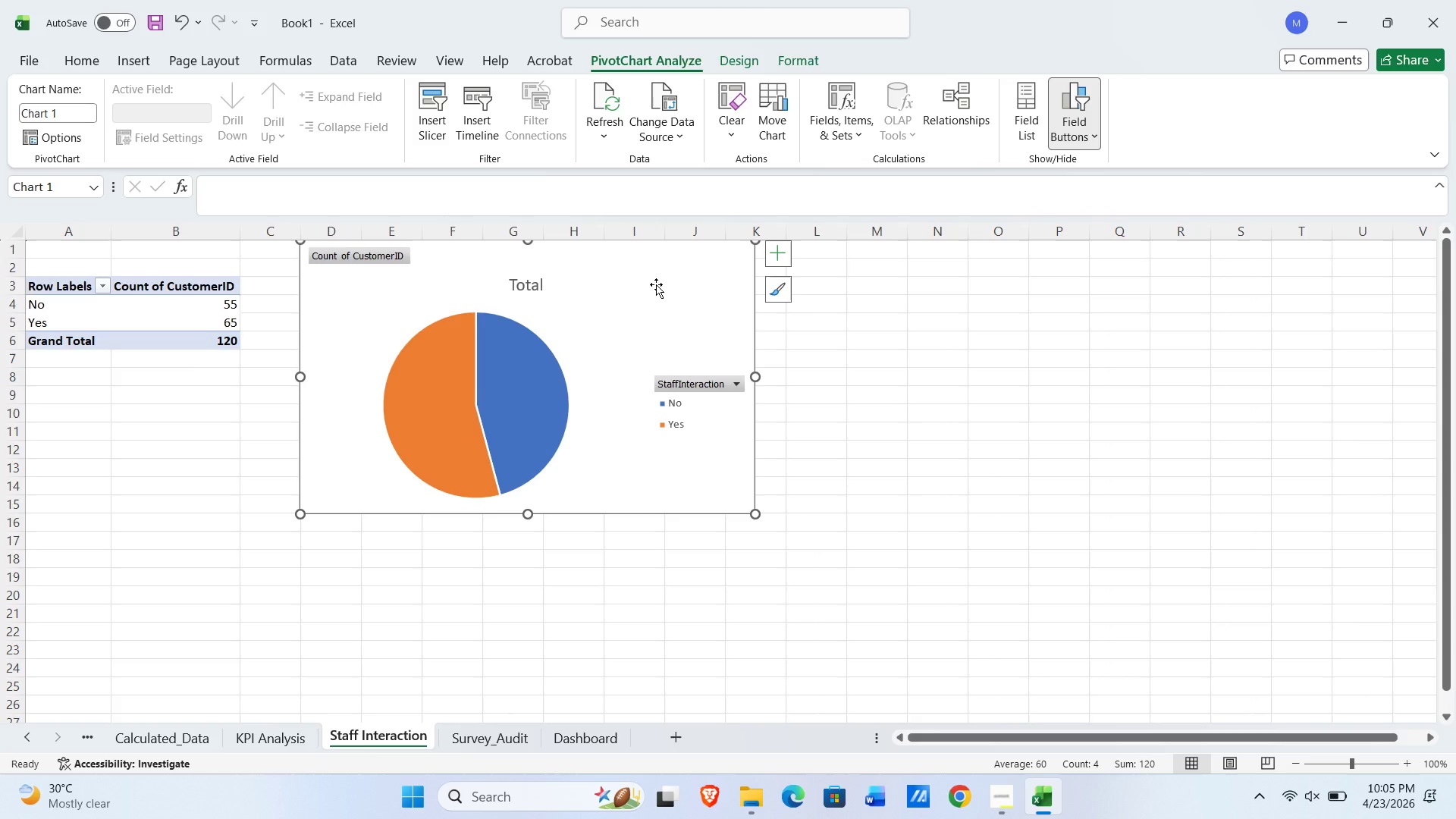 
key(Control+C)
 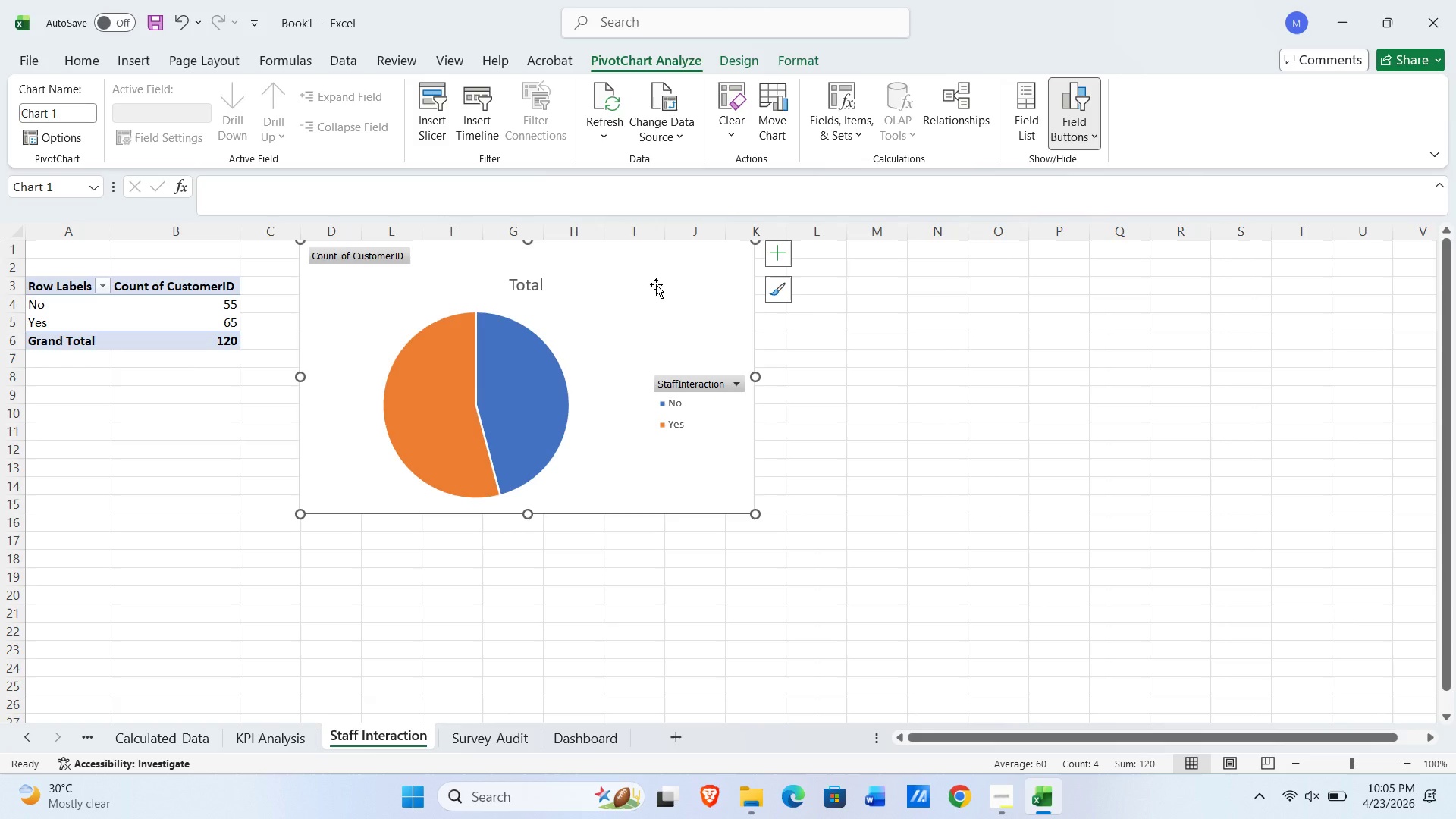 
hold_key(key=ControlLeft, duration=0.61)
 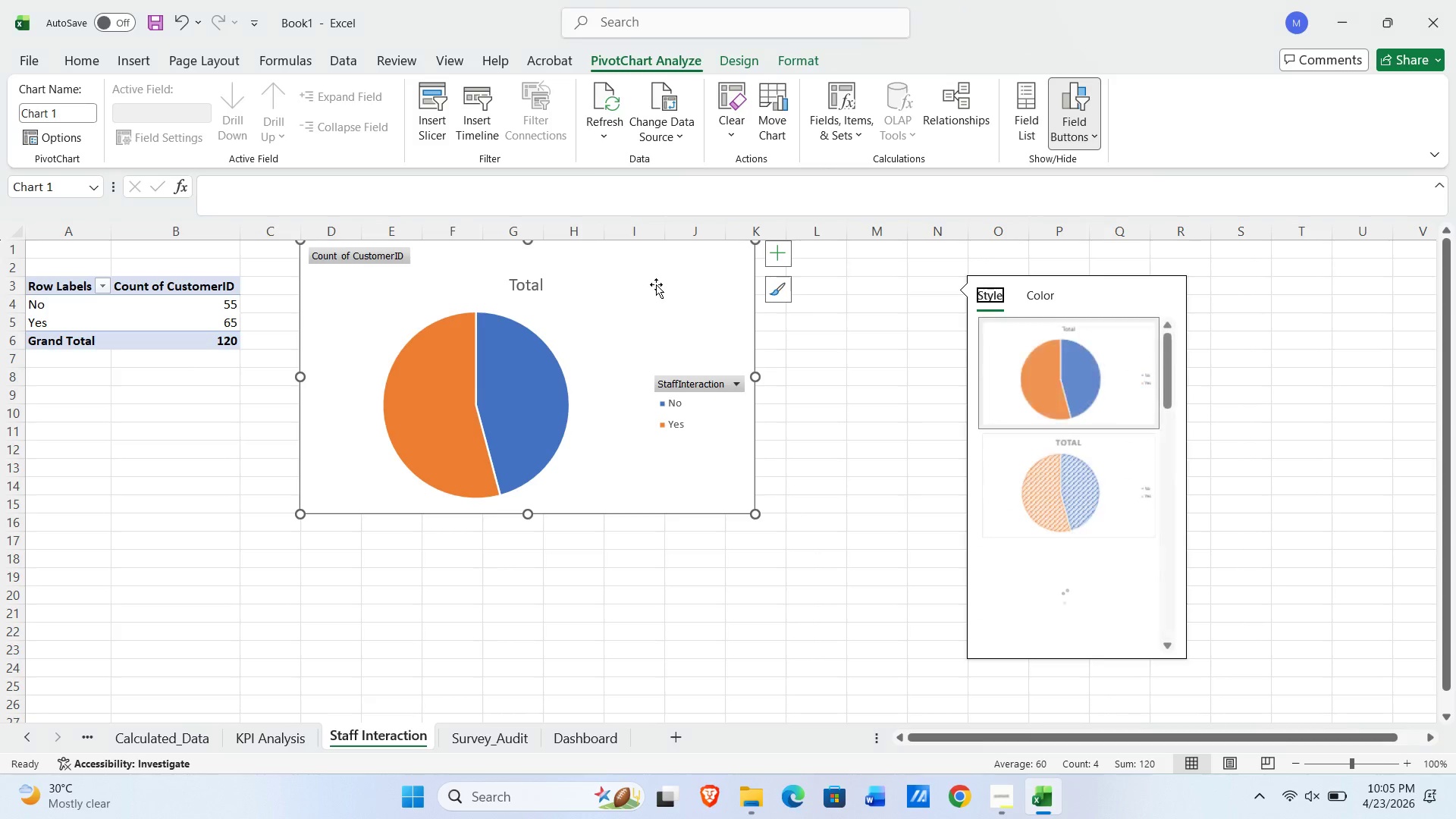 
key(Control+C)
 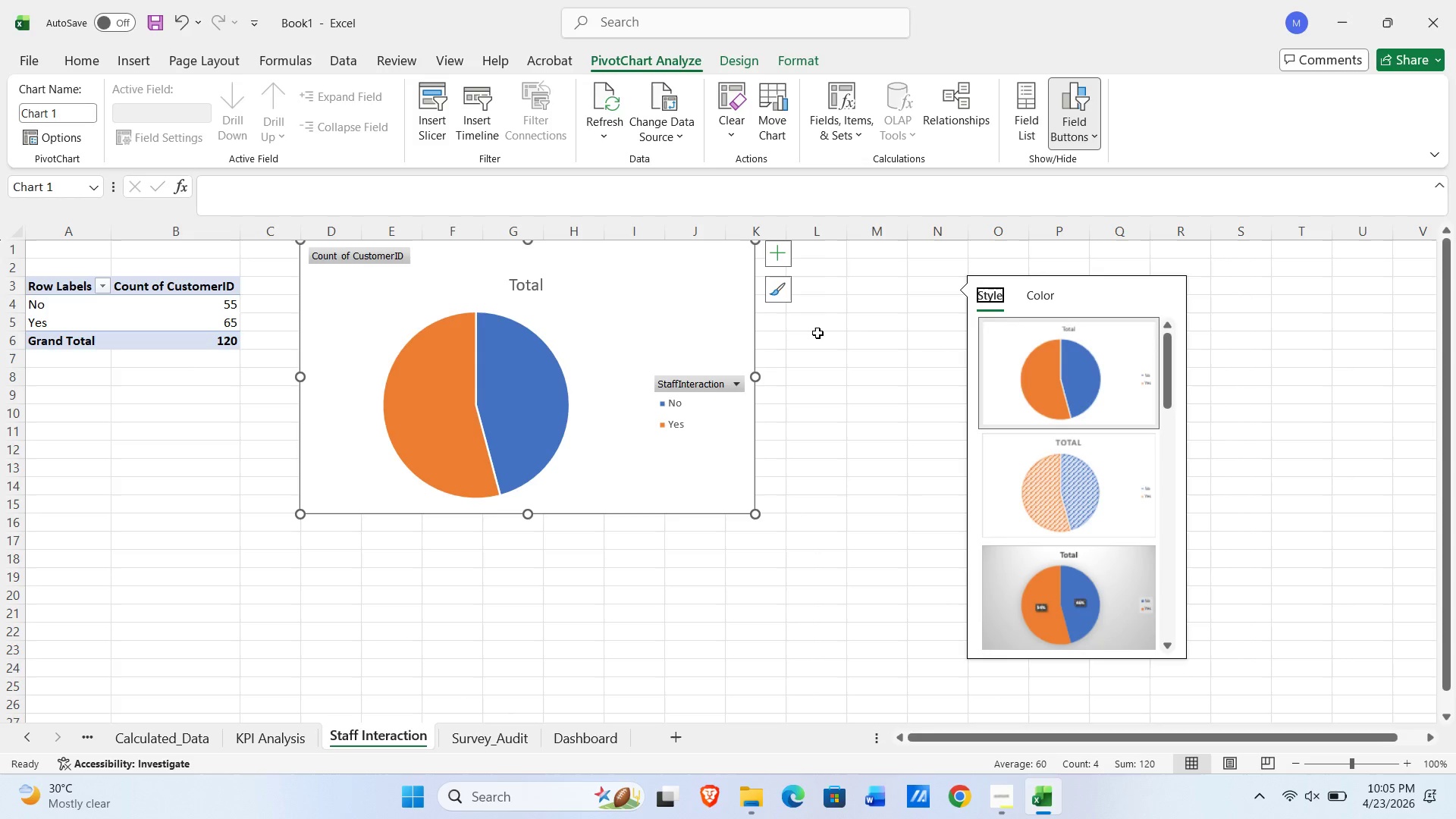 
key(Alt+AltLeft)
 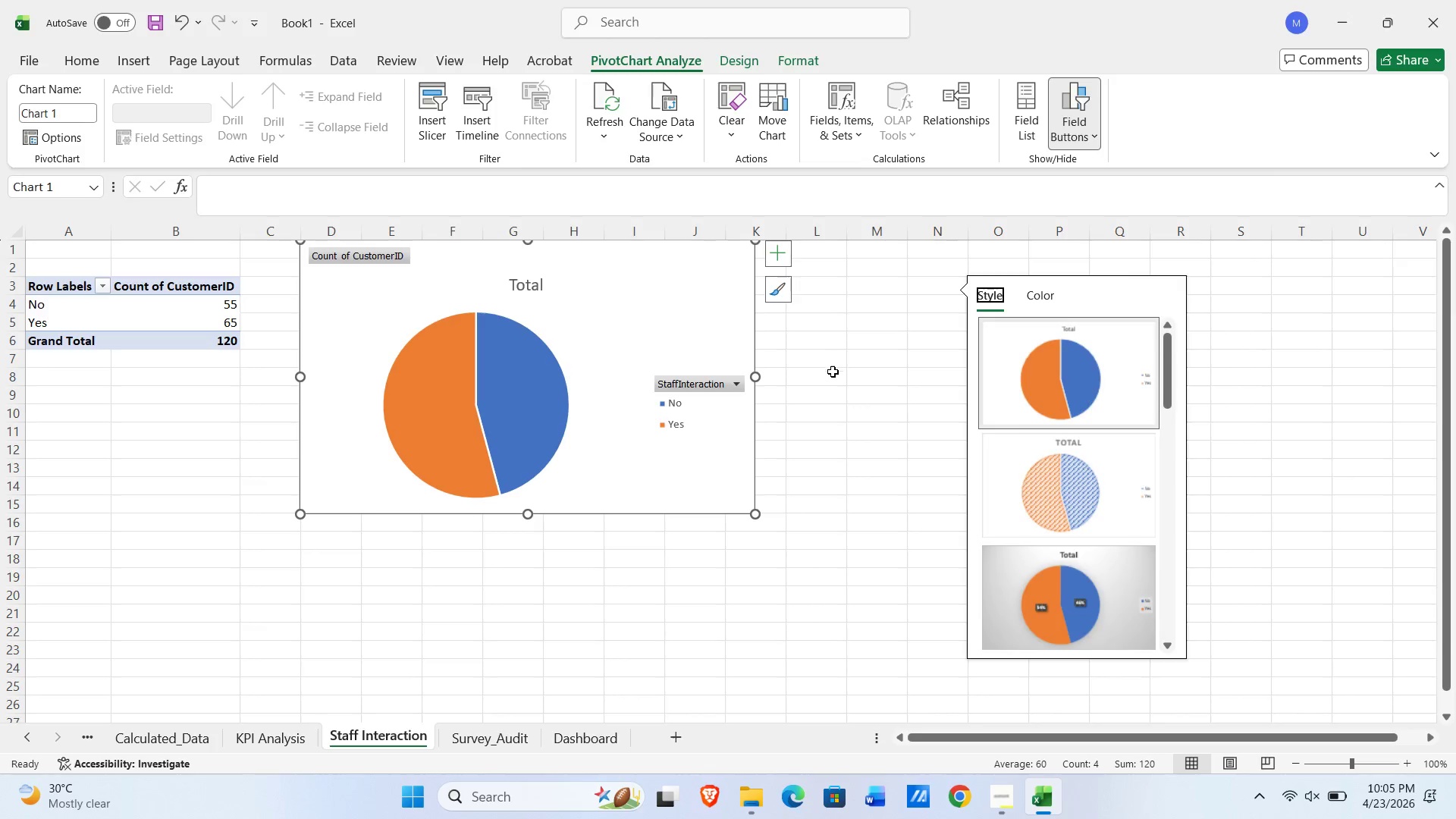 
key(Alt+Tab)